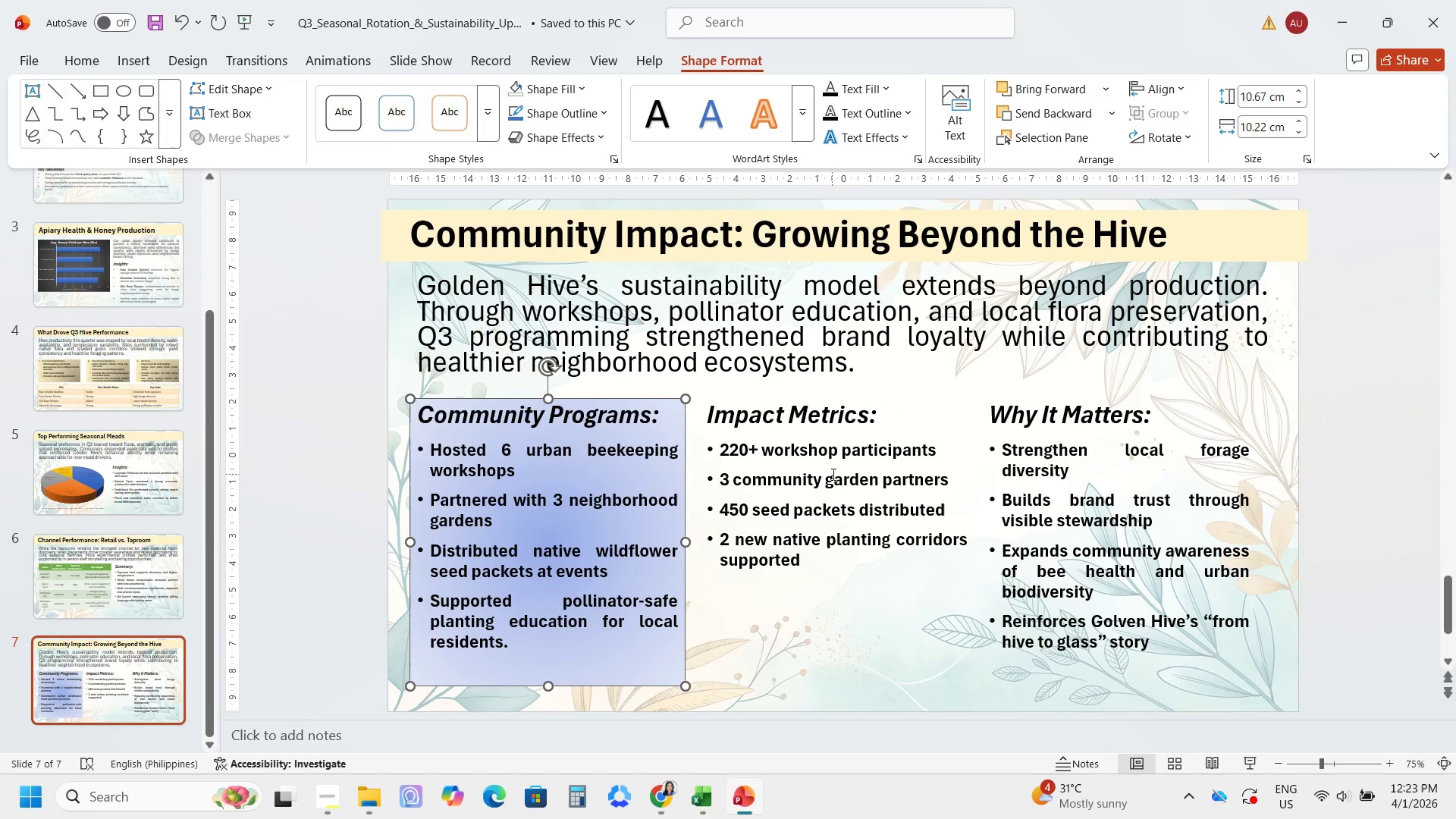 
wait(7.45)
 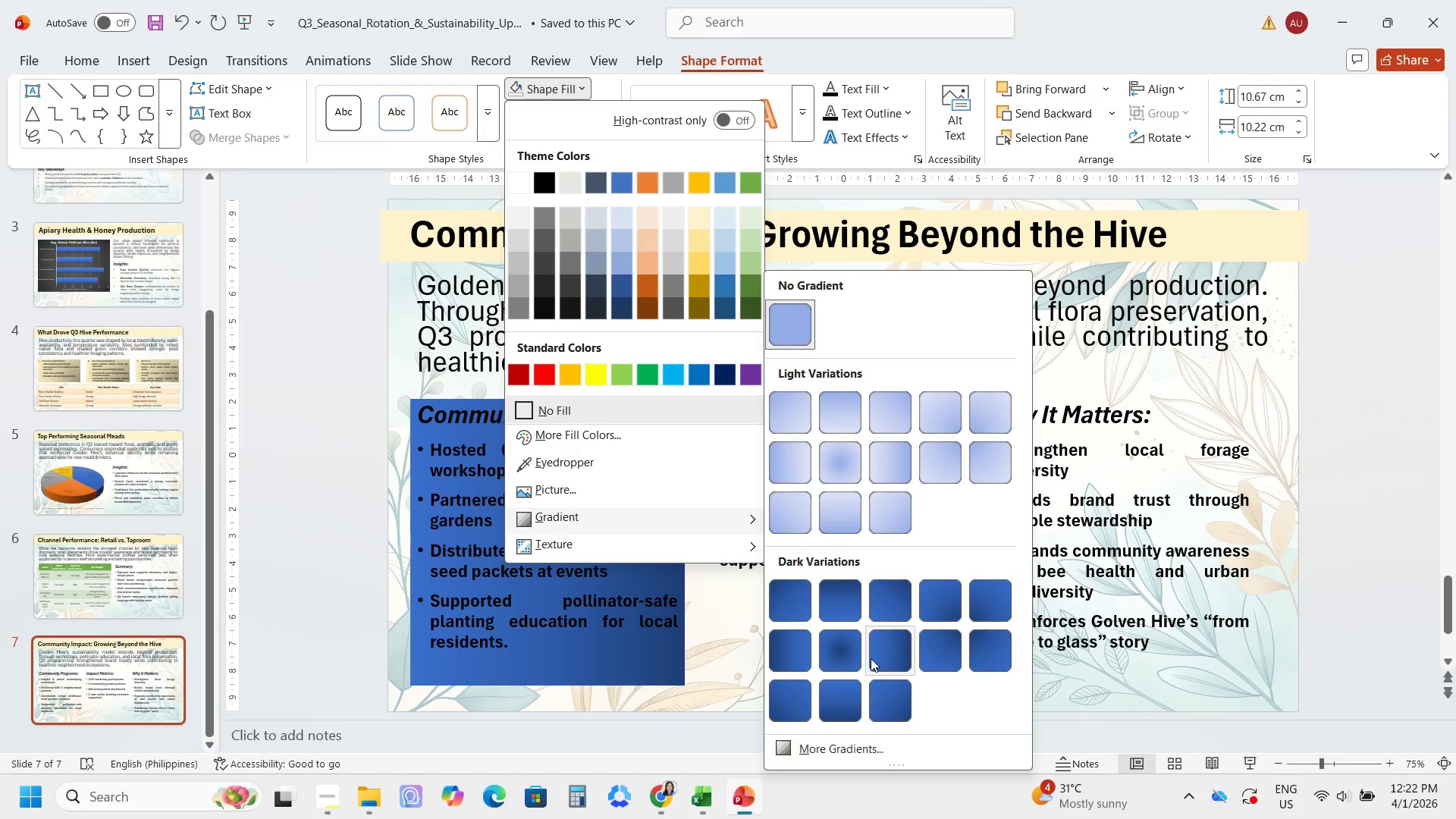 
left_click([581, 83])
 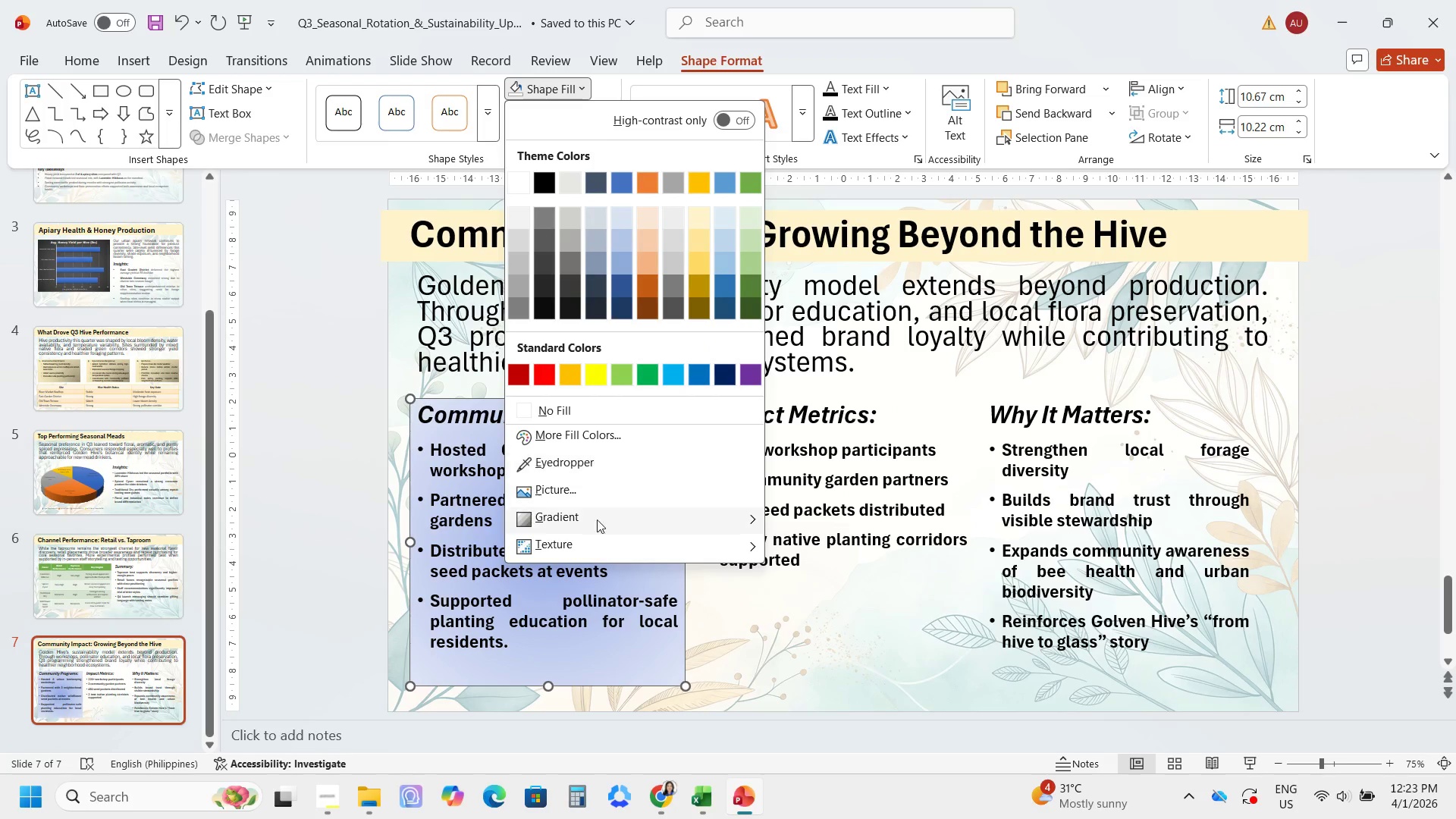 
left_click([594, 529])
 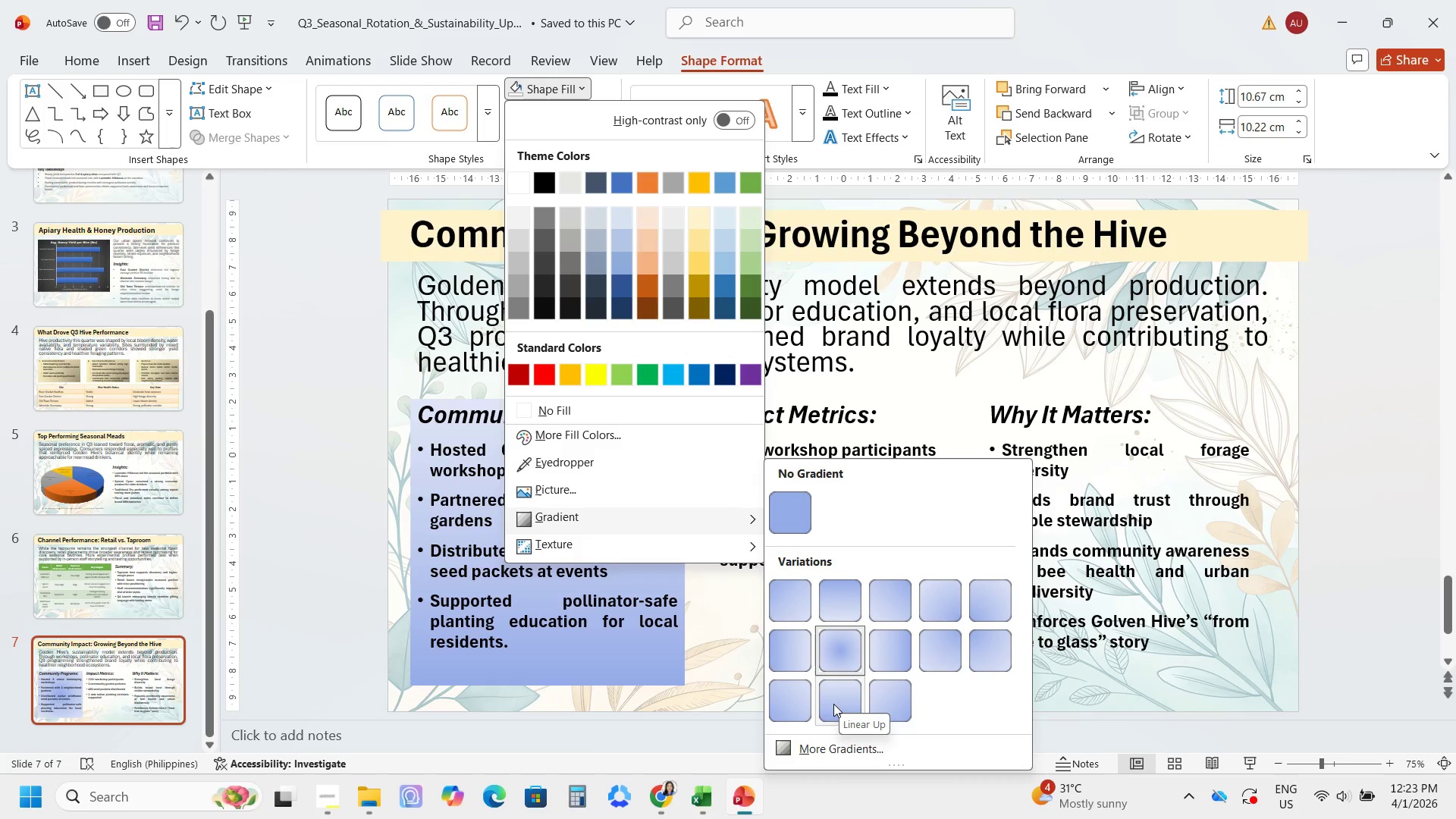 
wait(9.17)
 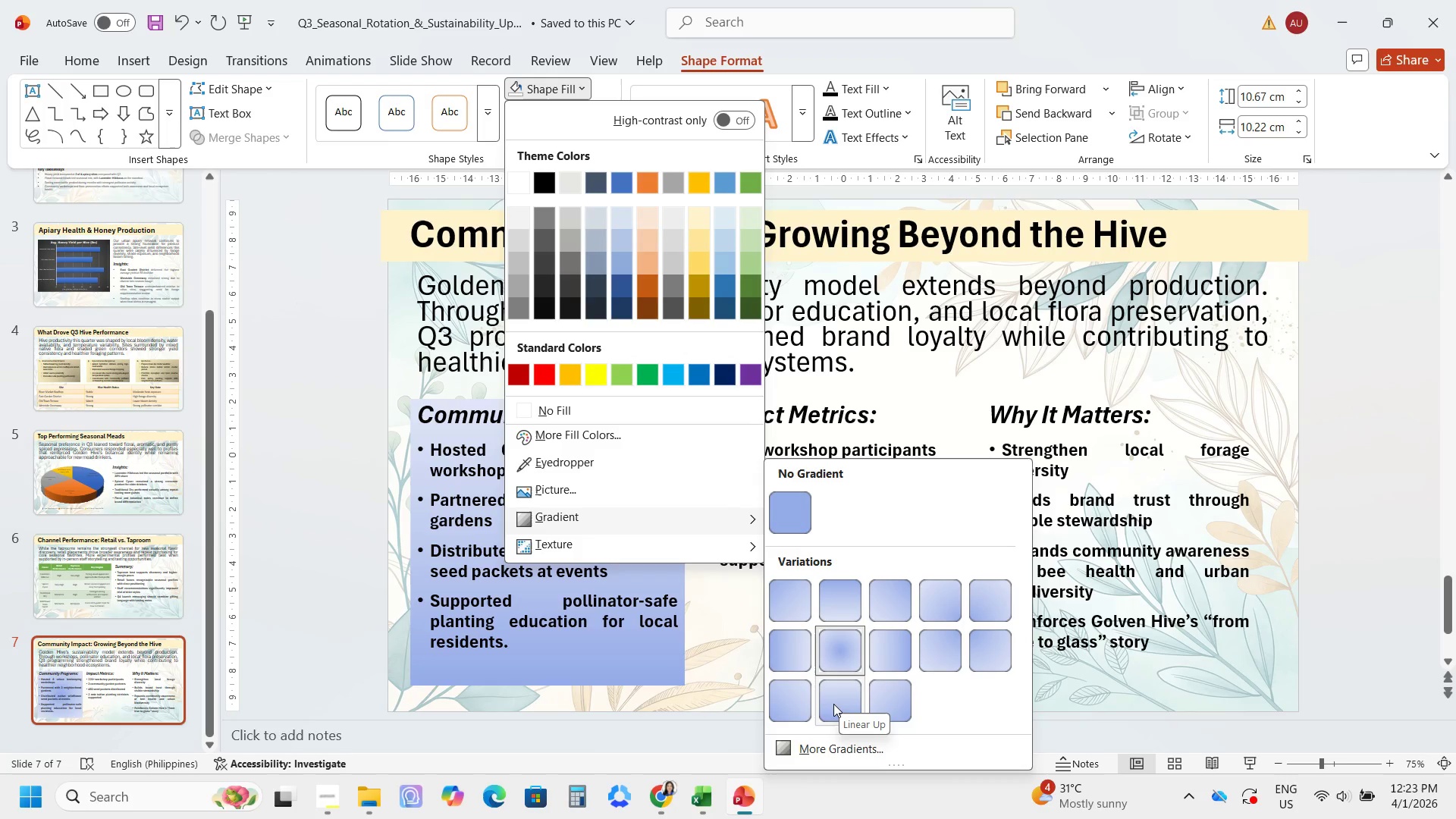 
left_click([835, 495])
 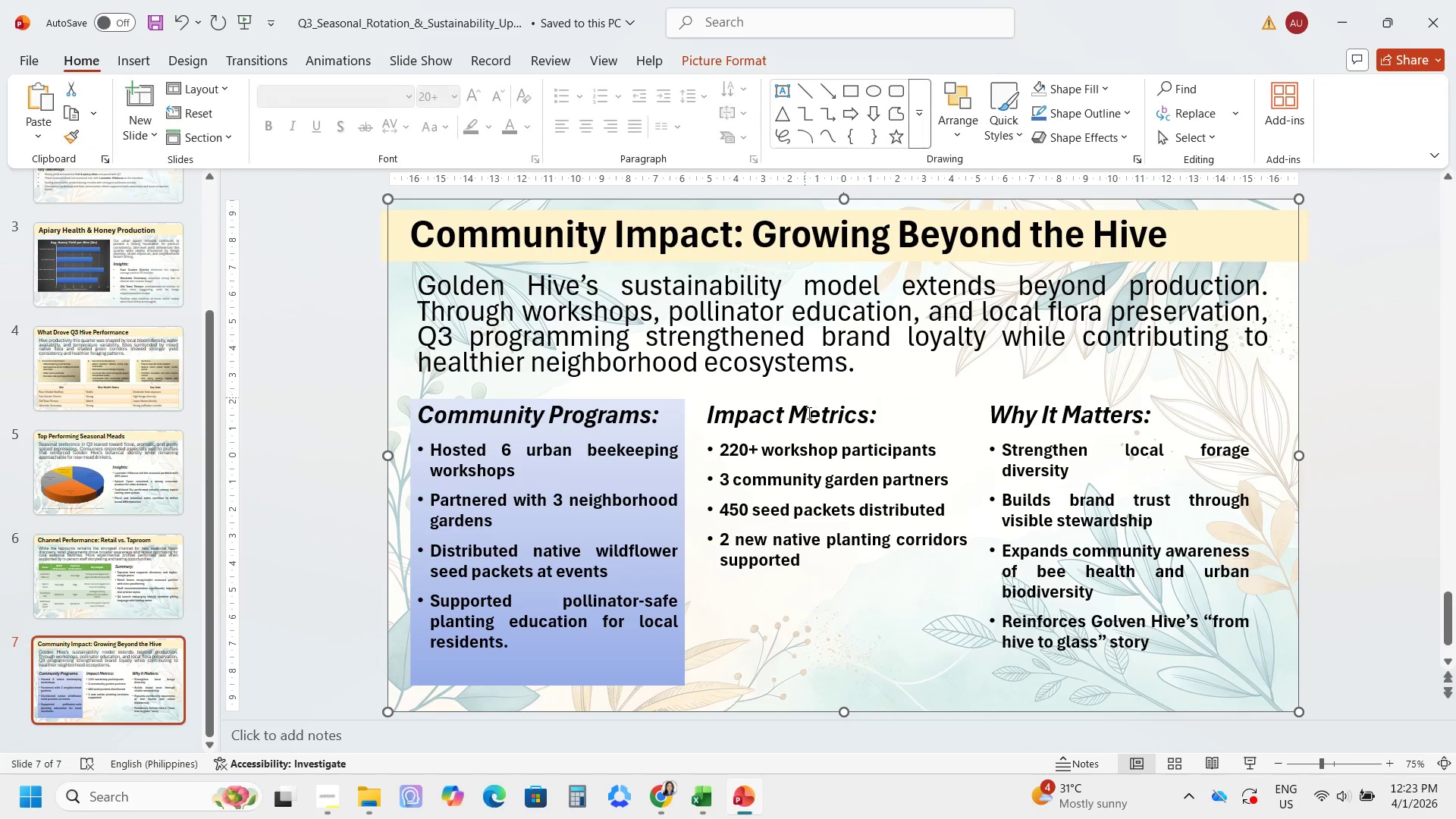 
left_click([809, 416])
 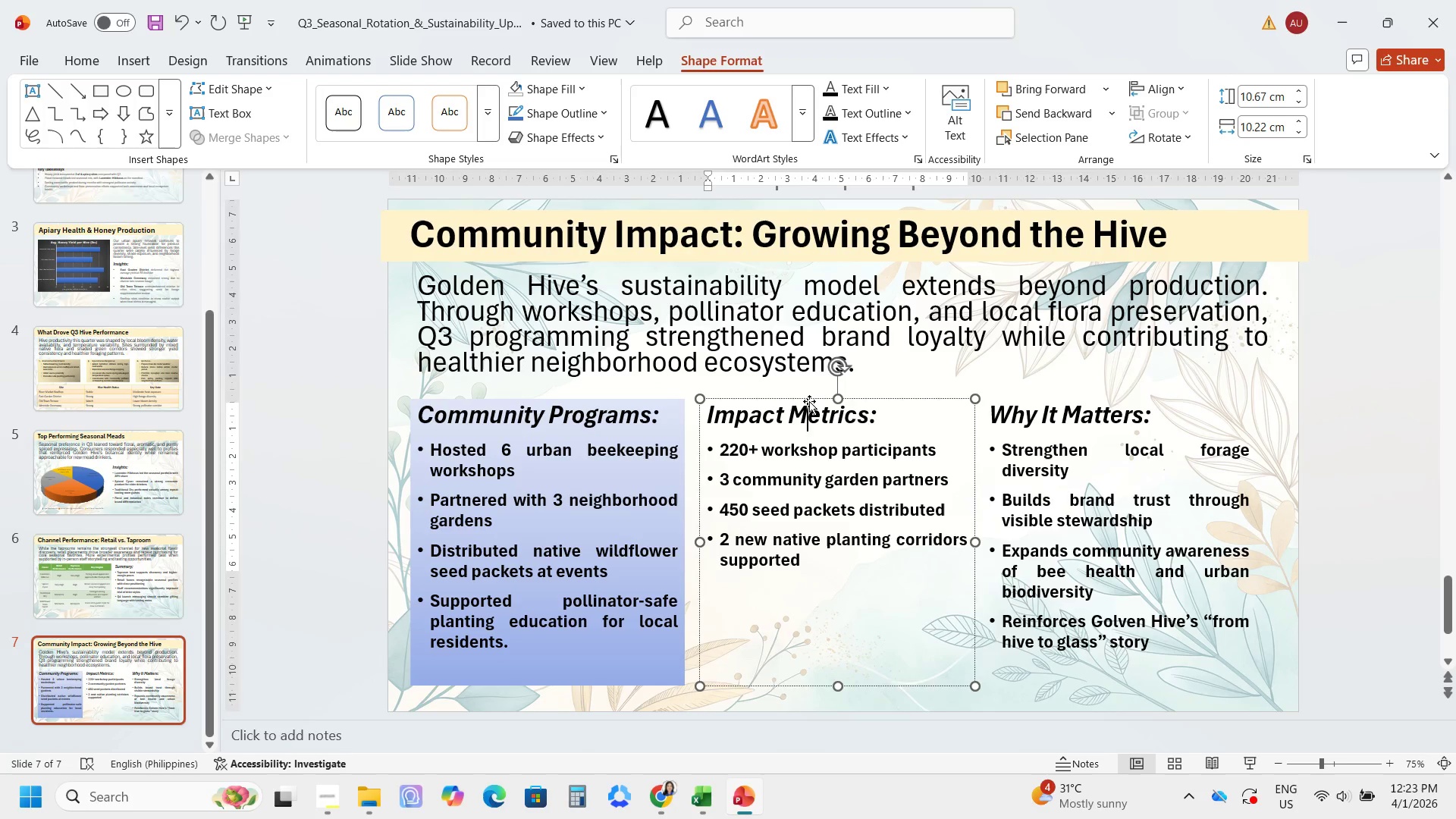 
left_click([809, 401])
 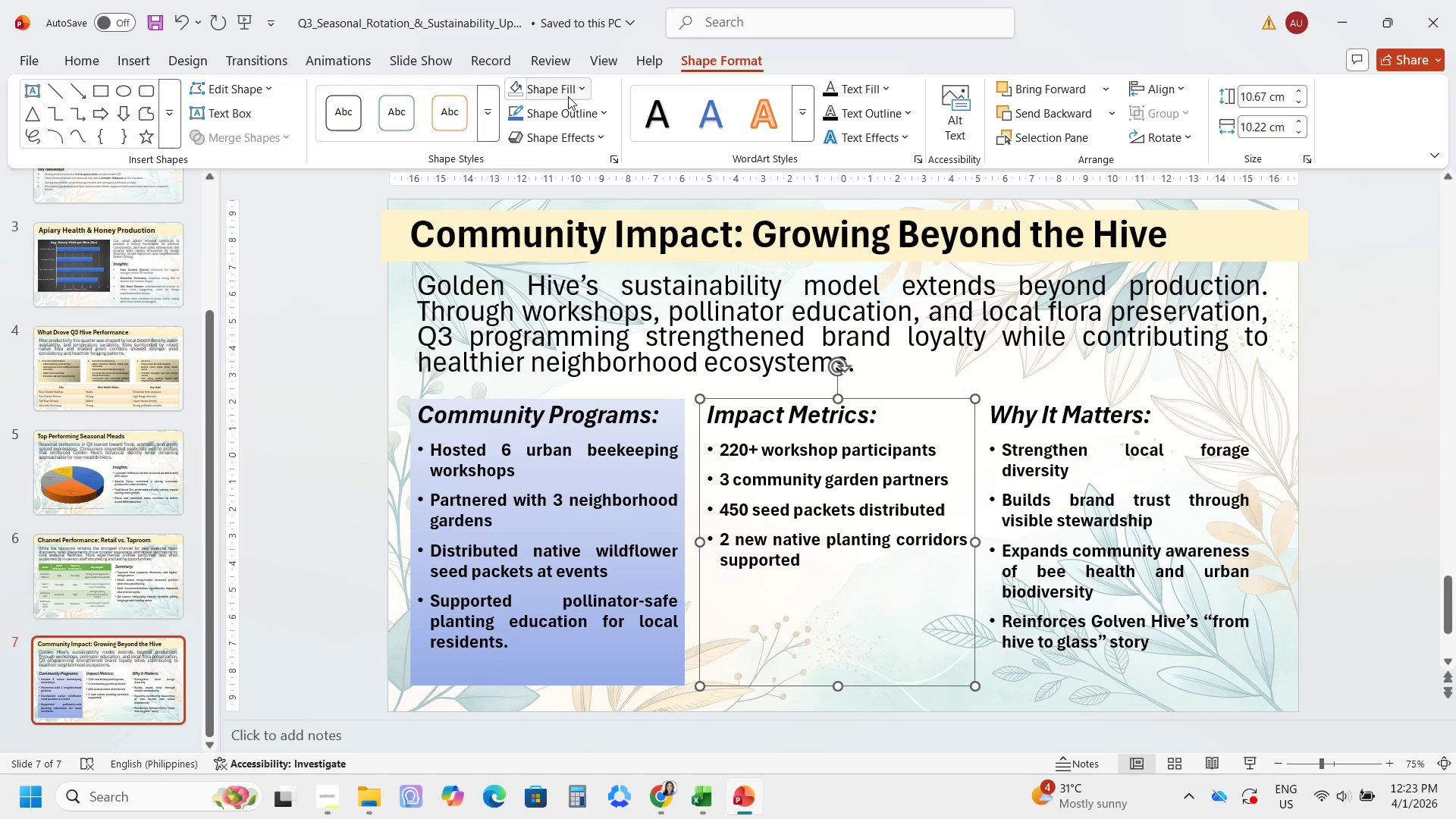 
left_click([568, 96])
 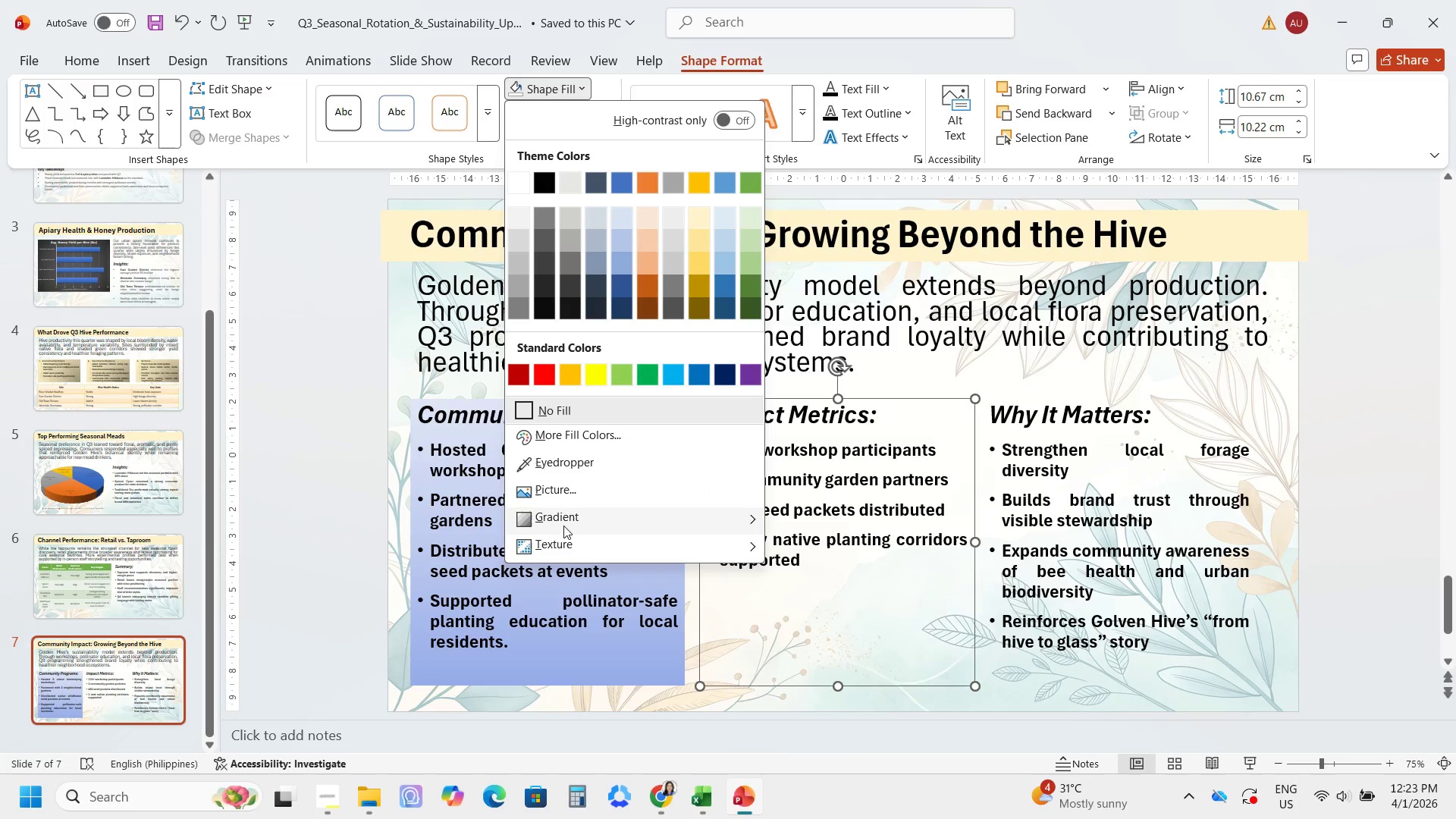 
left_click([563, 526])
 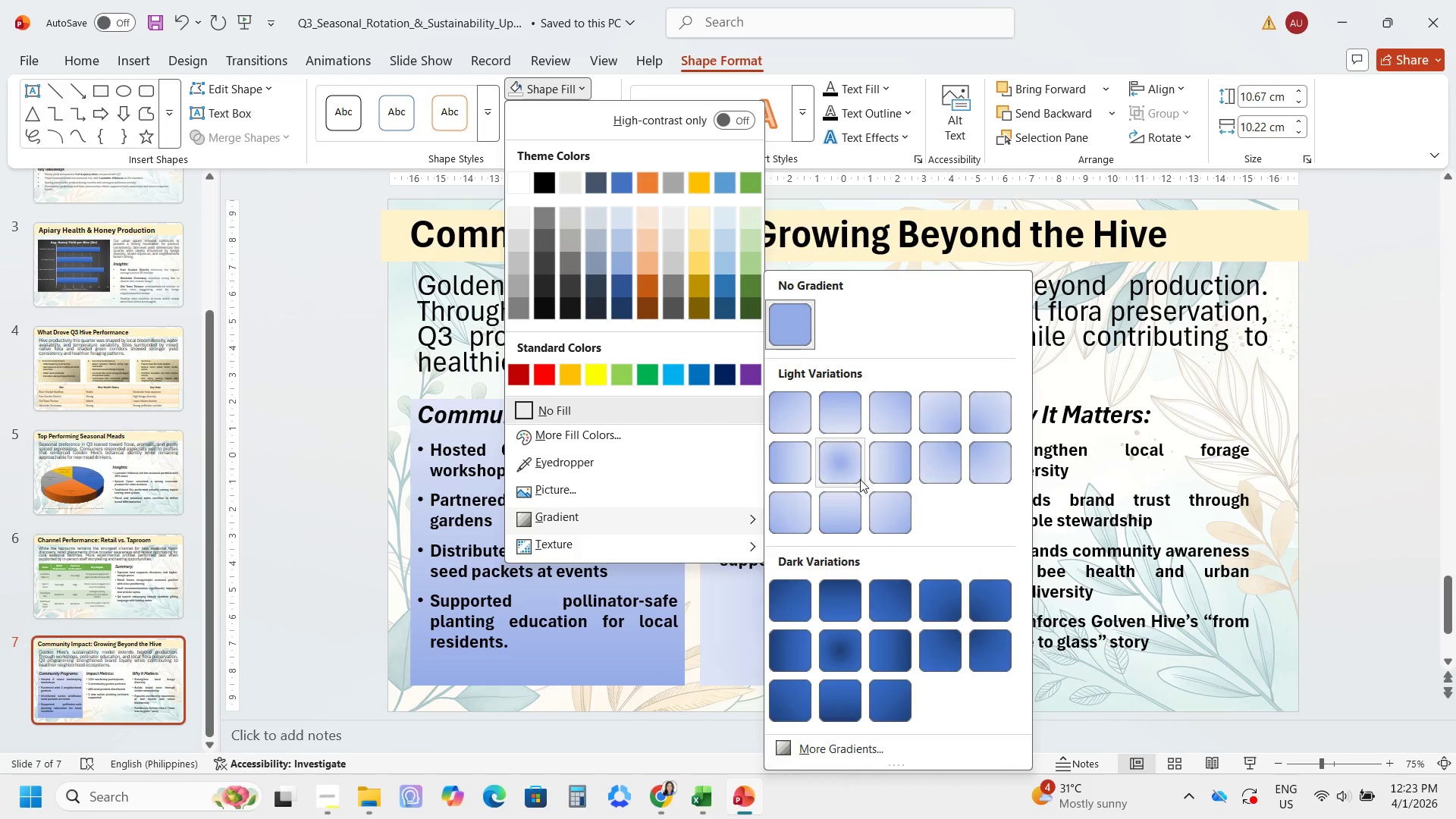 
left_click([852, 502])
 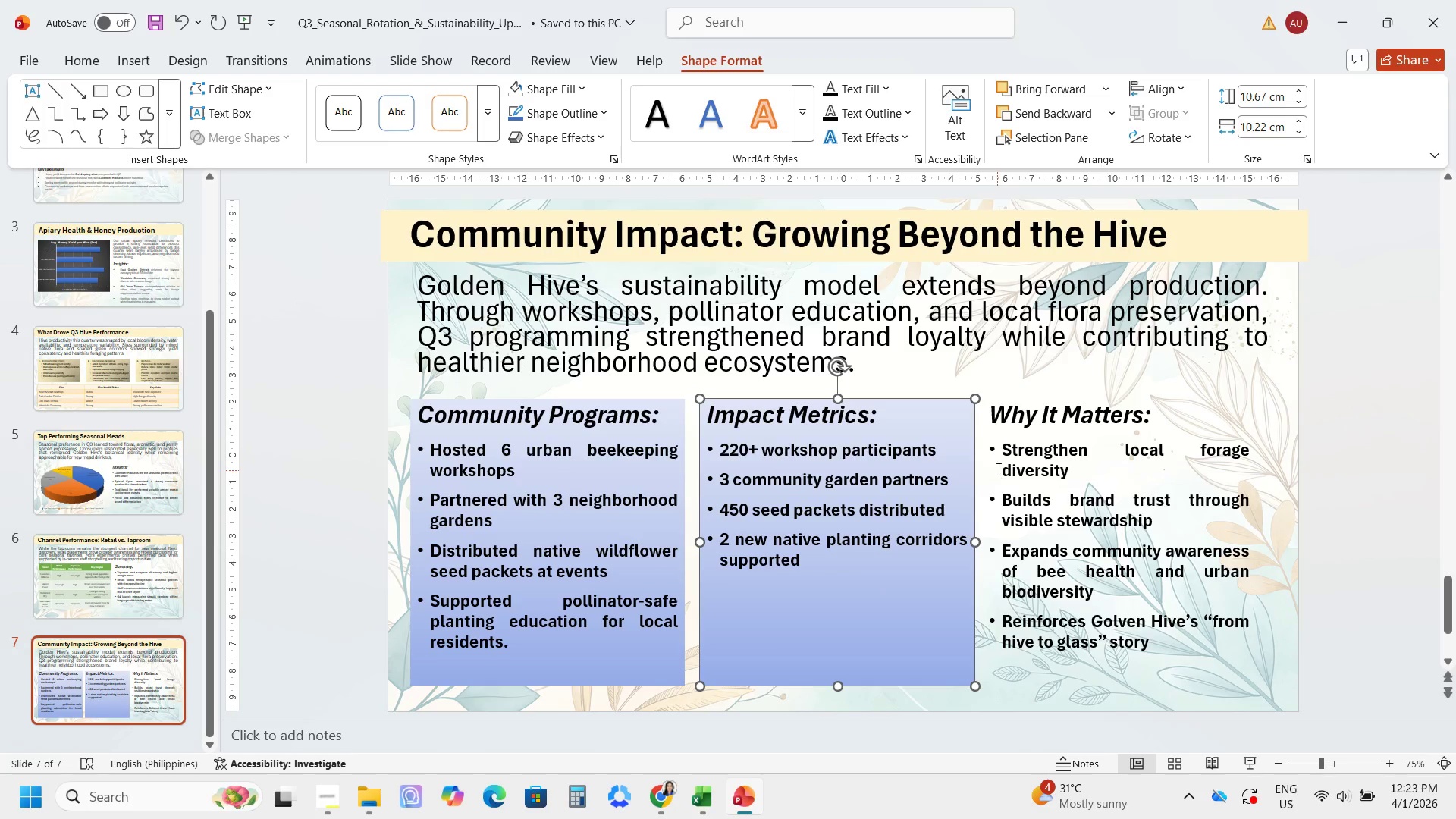 
left_click([997, 468])
 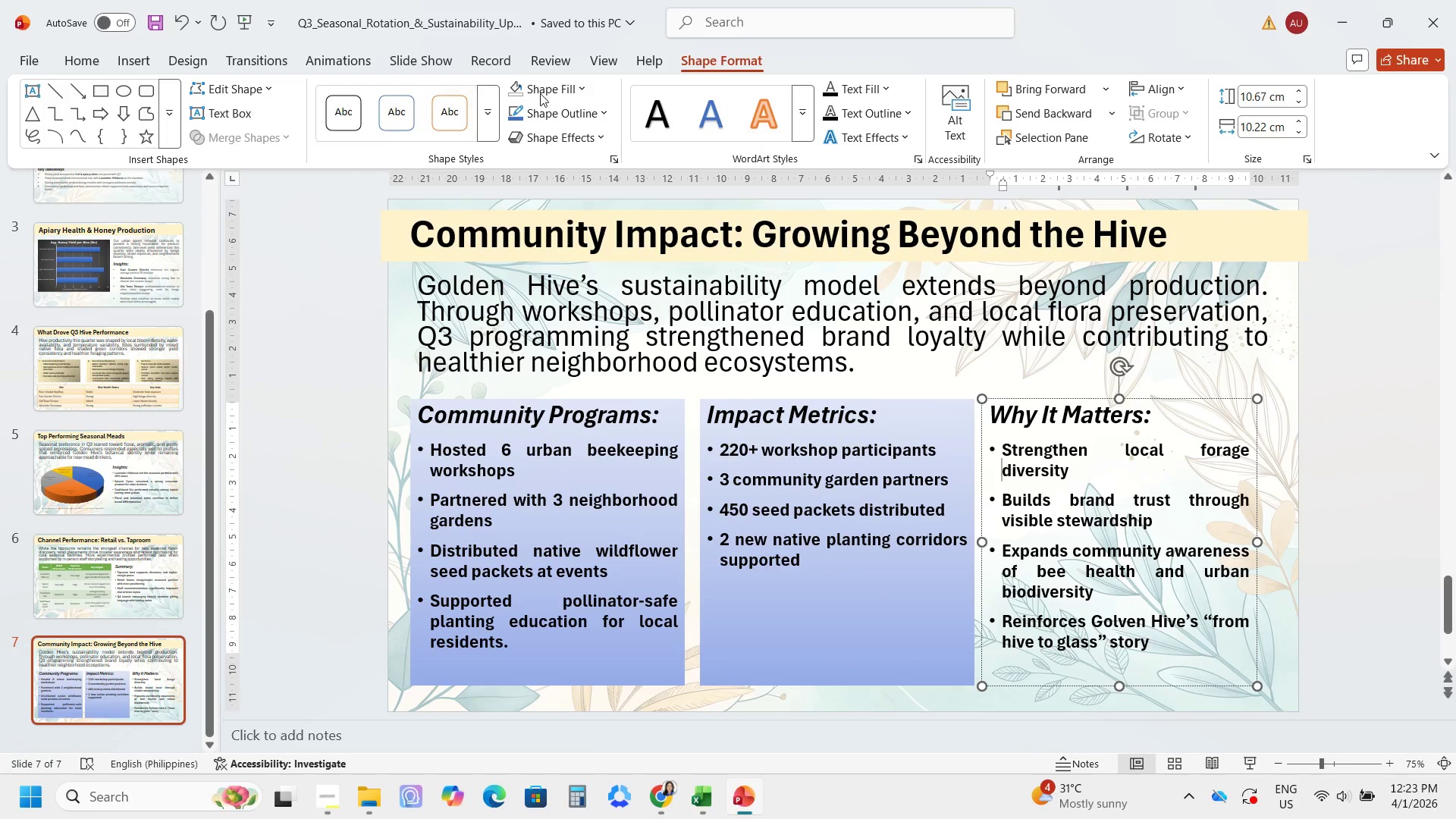 
left_click([548, 93])
 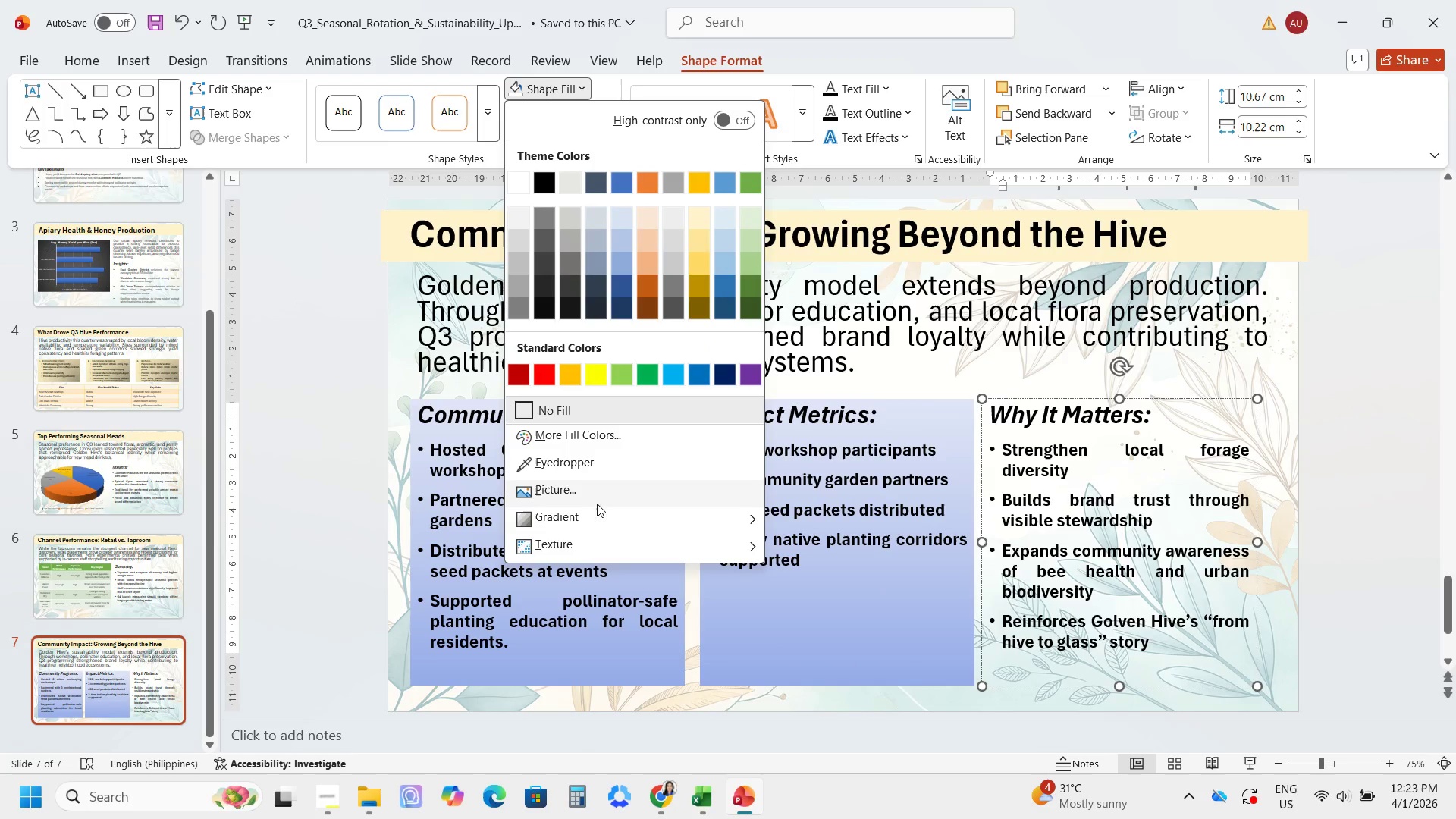 
left_click([595, 516])
 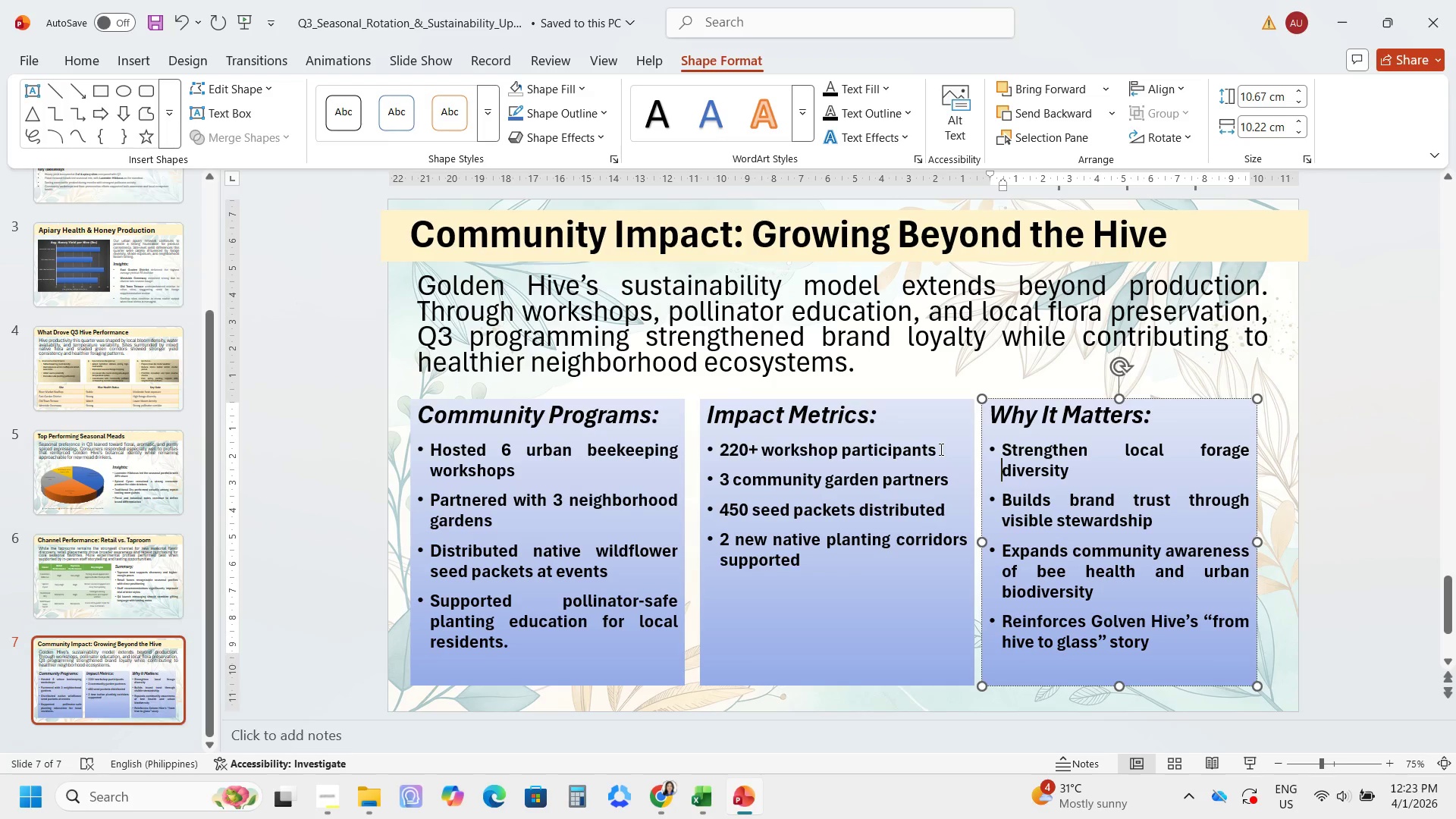 
left_click([869, 364])
 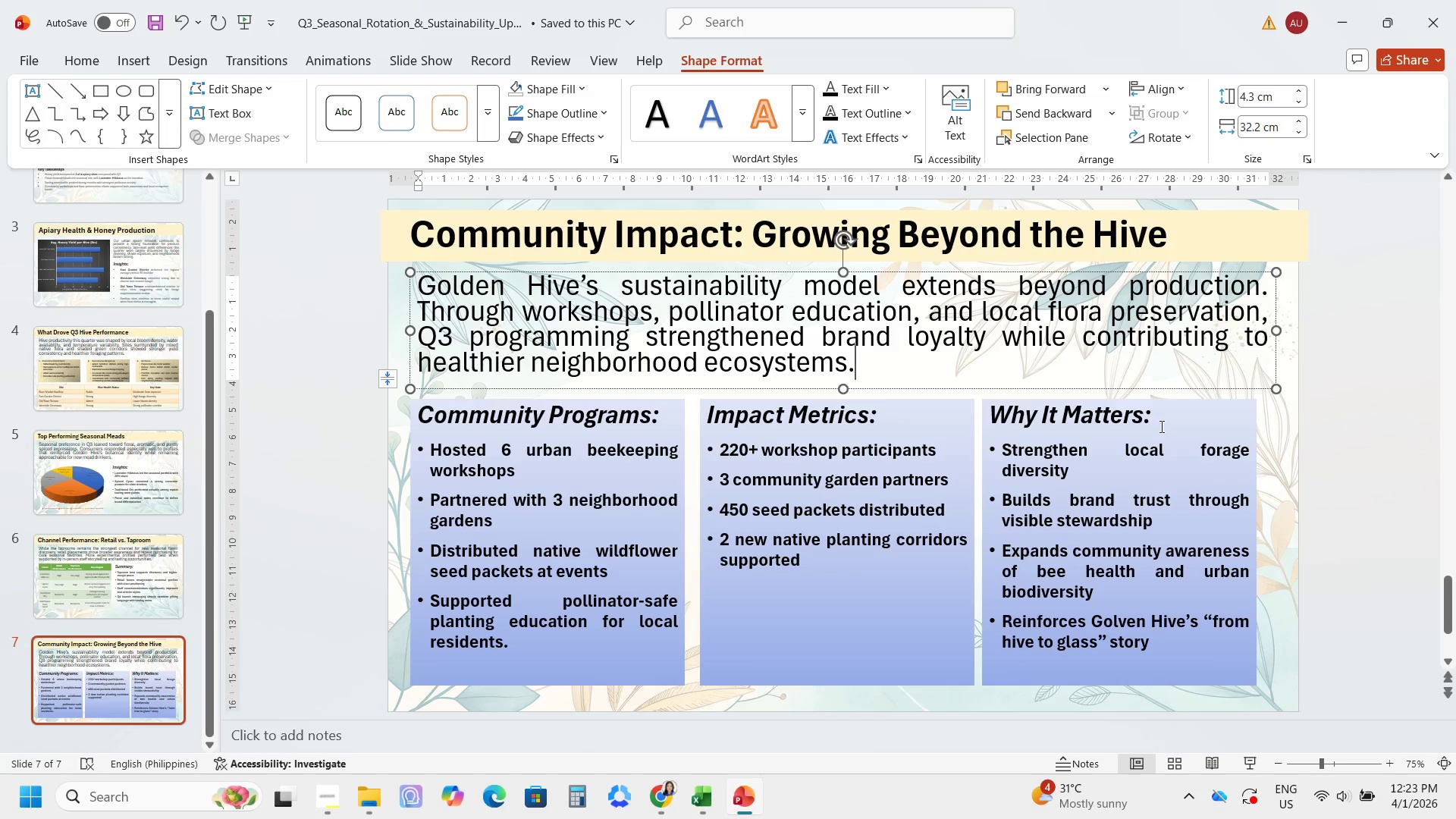 
left_click([1166, 406])
 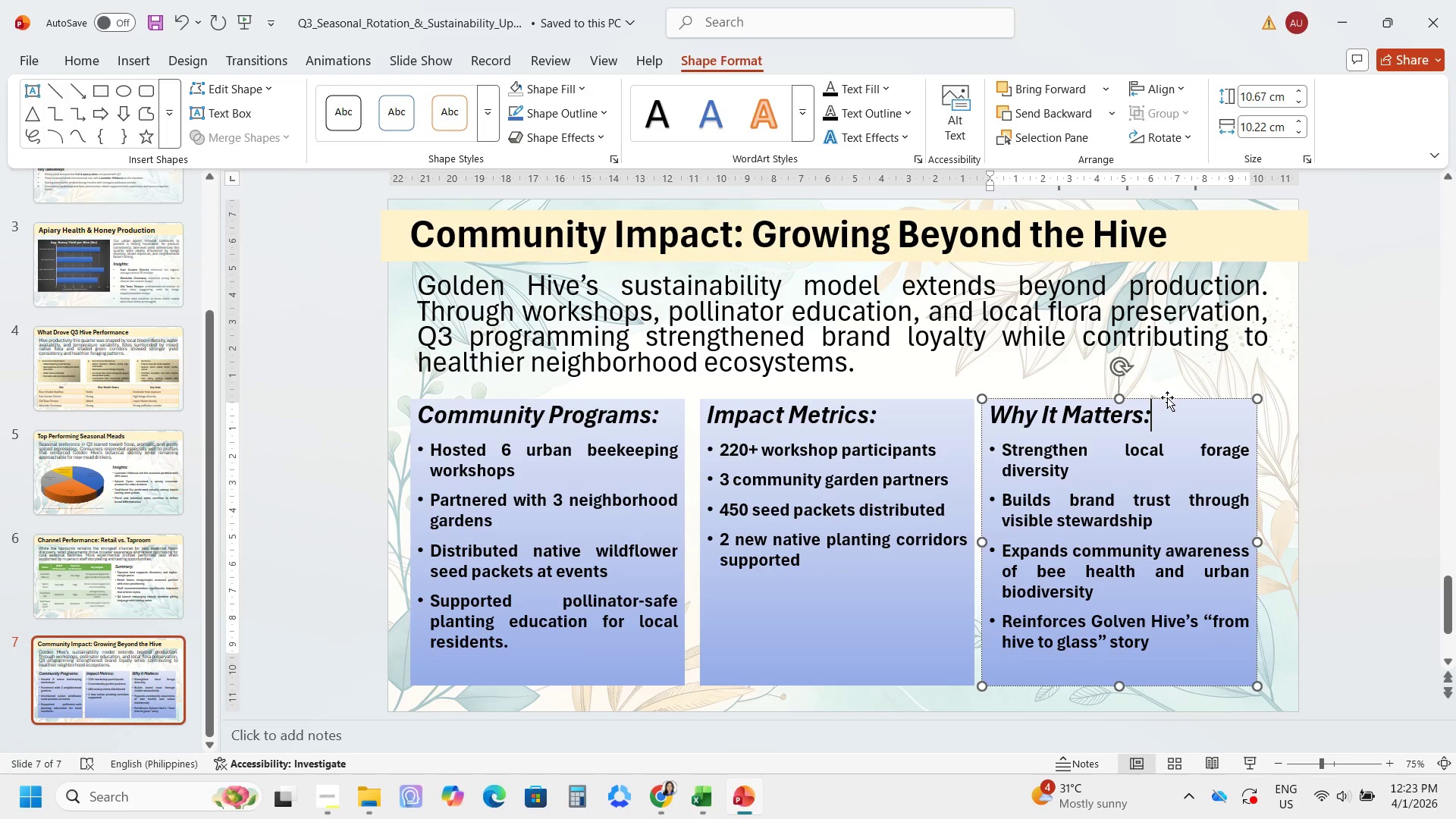 
left_click([1167, 397])
 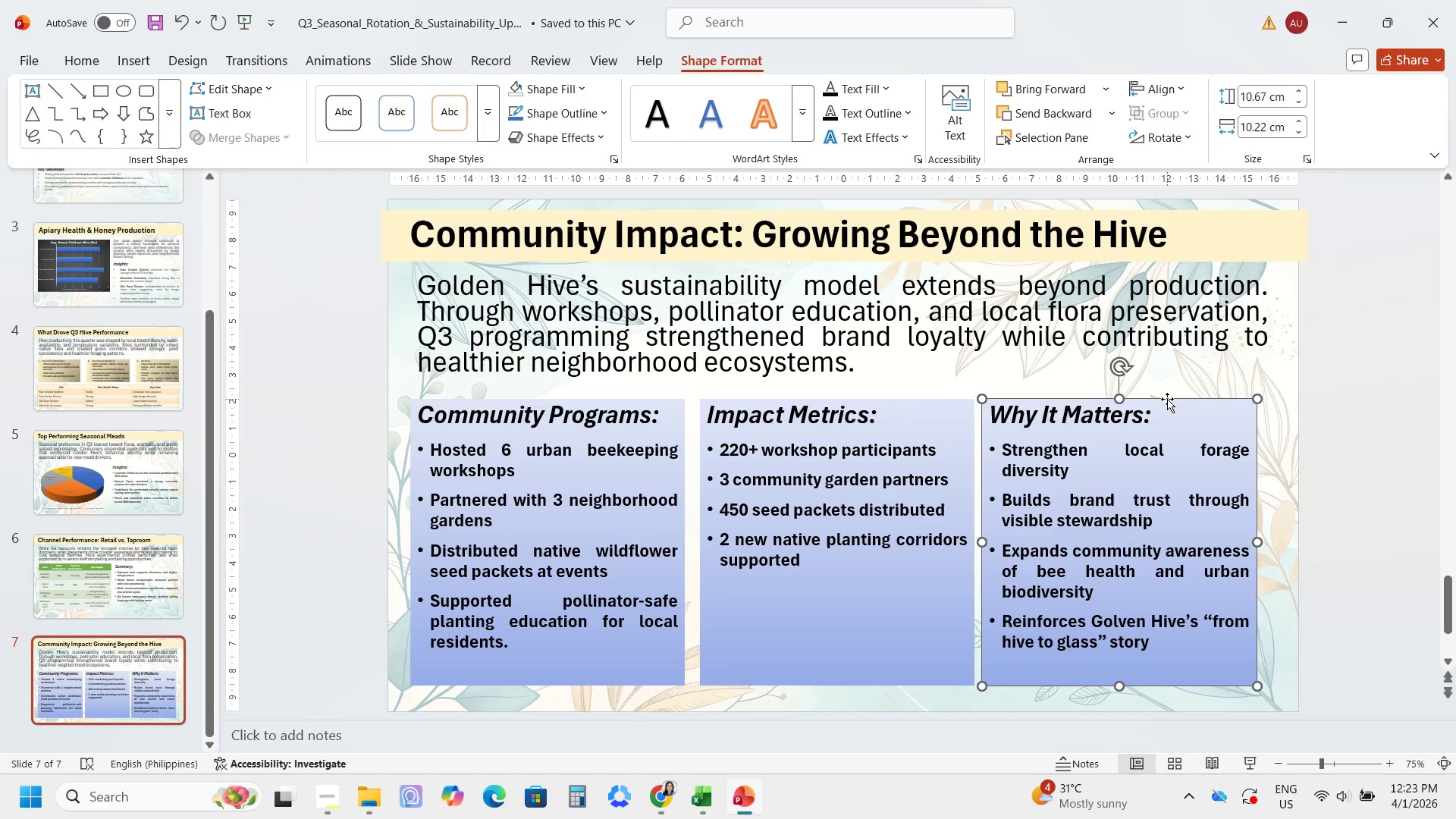 
key(ArrowRight)
 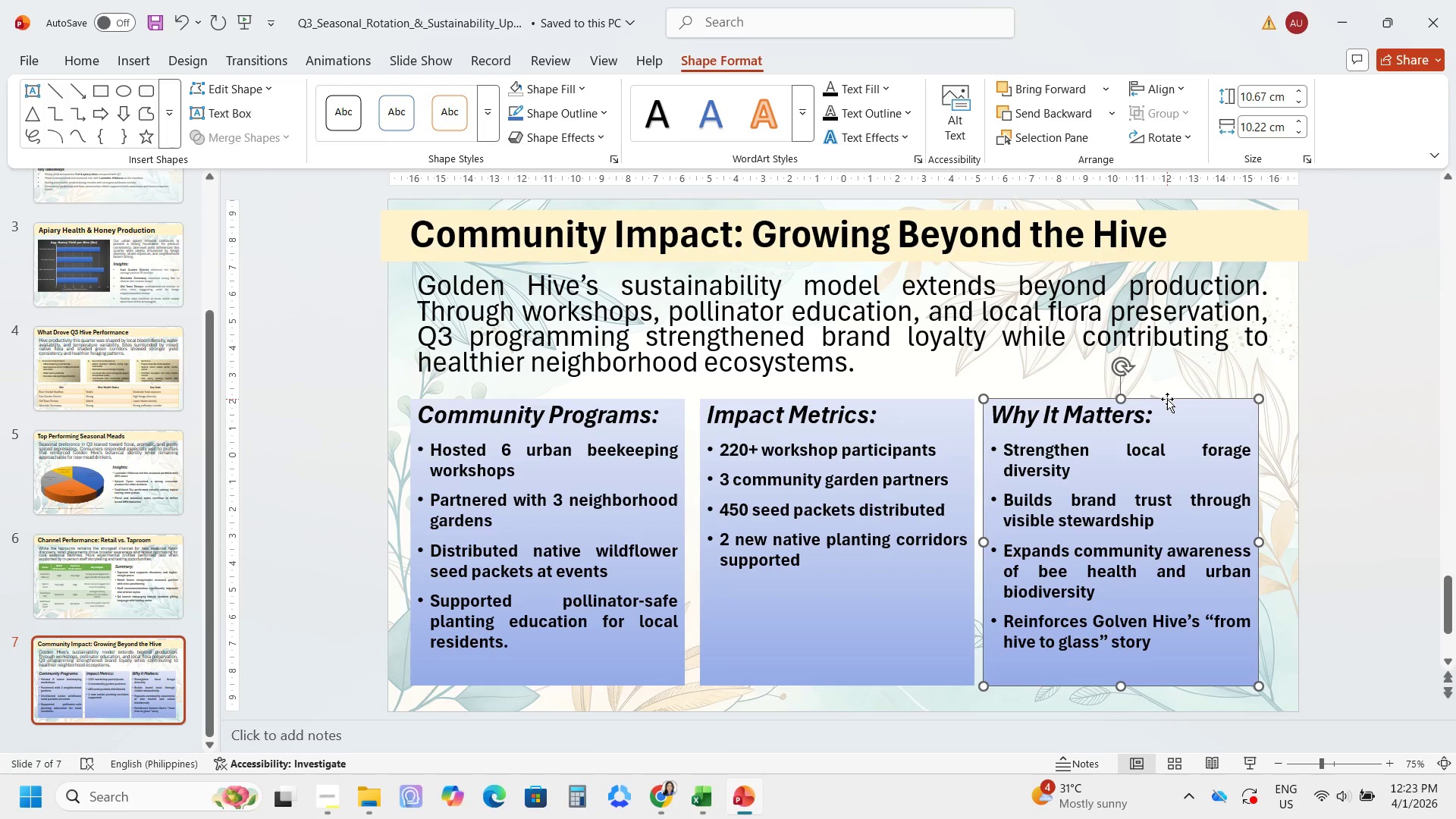 
key(ArrowRight)
 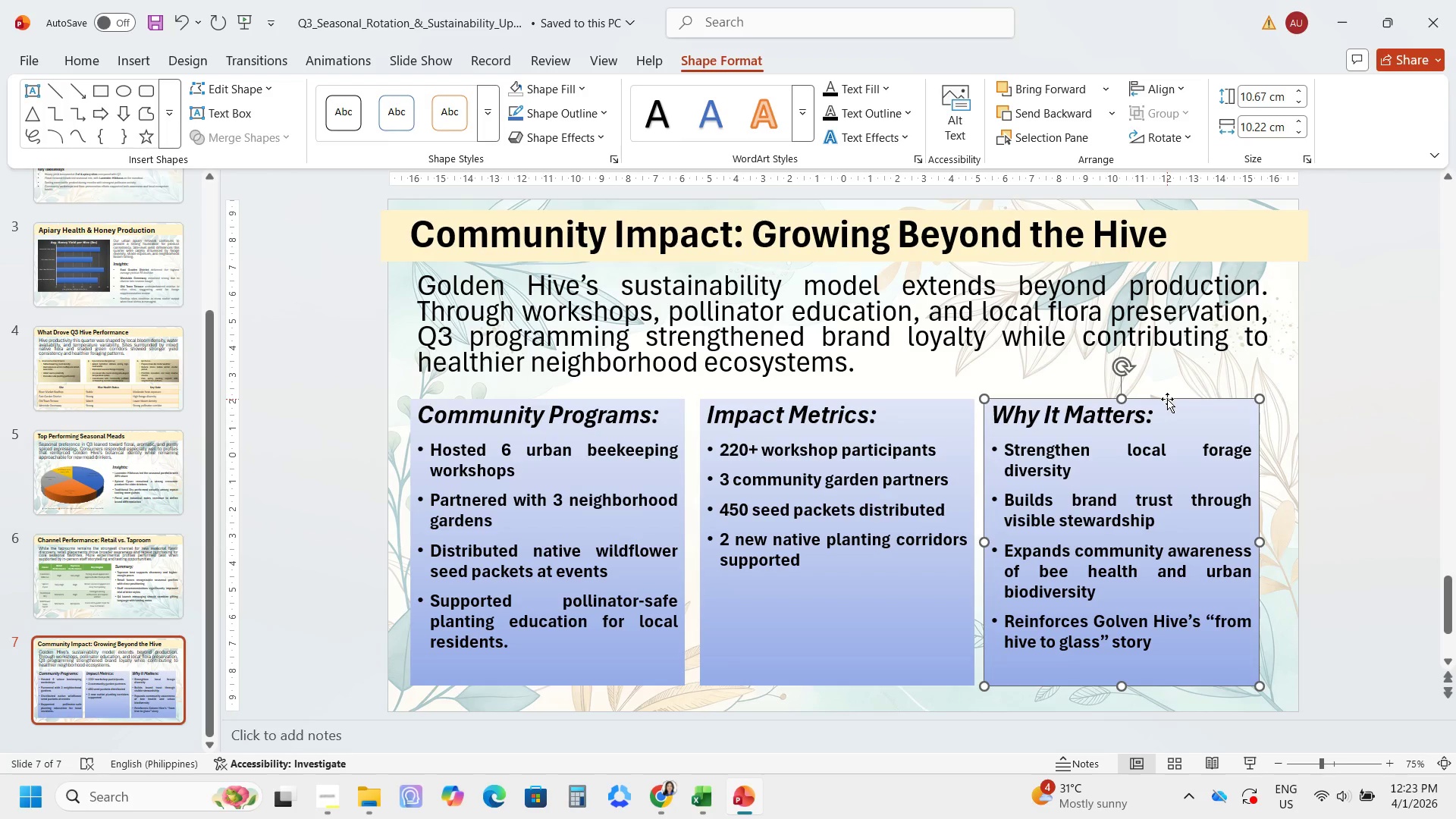 
hold_key(key=ArrowRight, duration=0.72)
 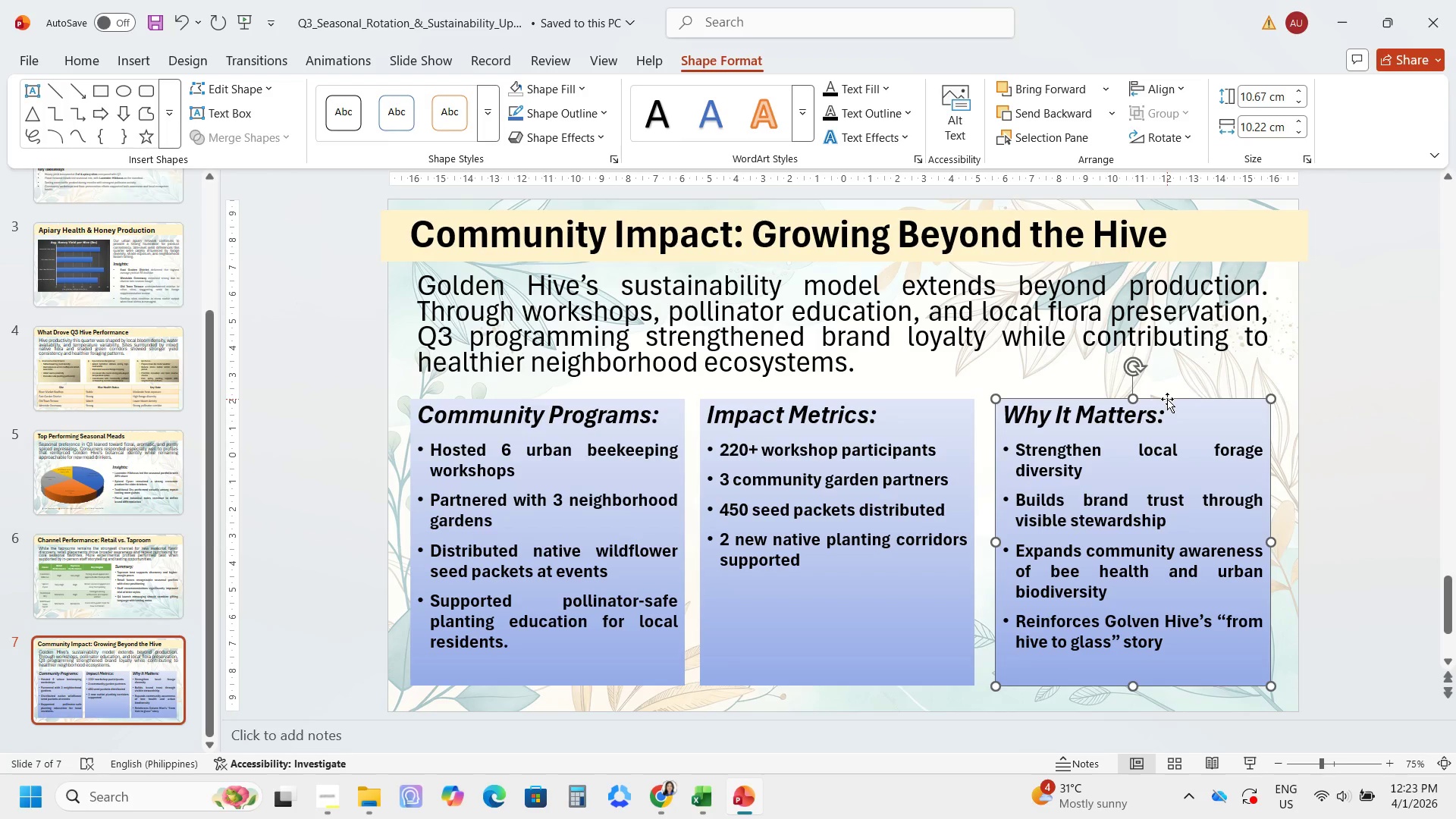 
key(ArrowRight)
 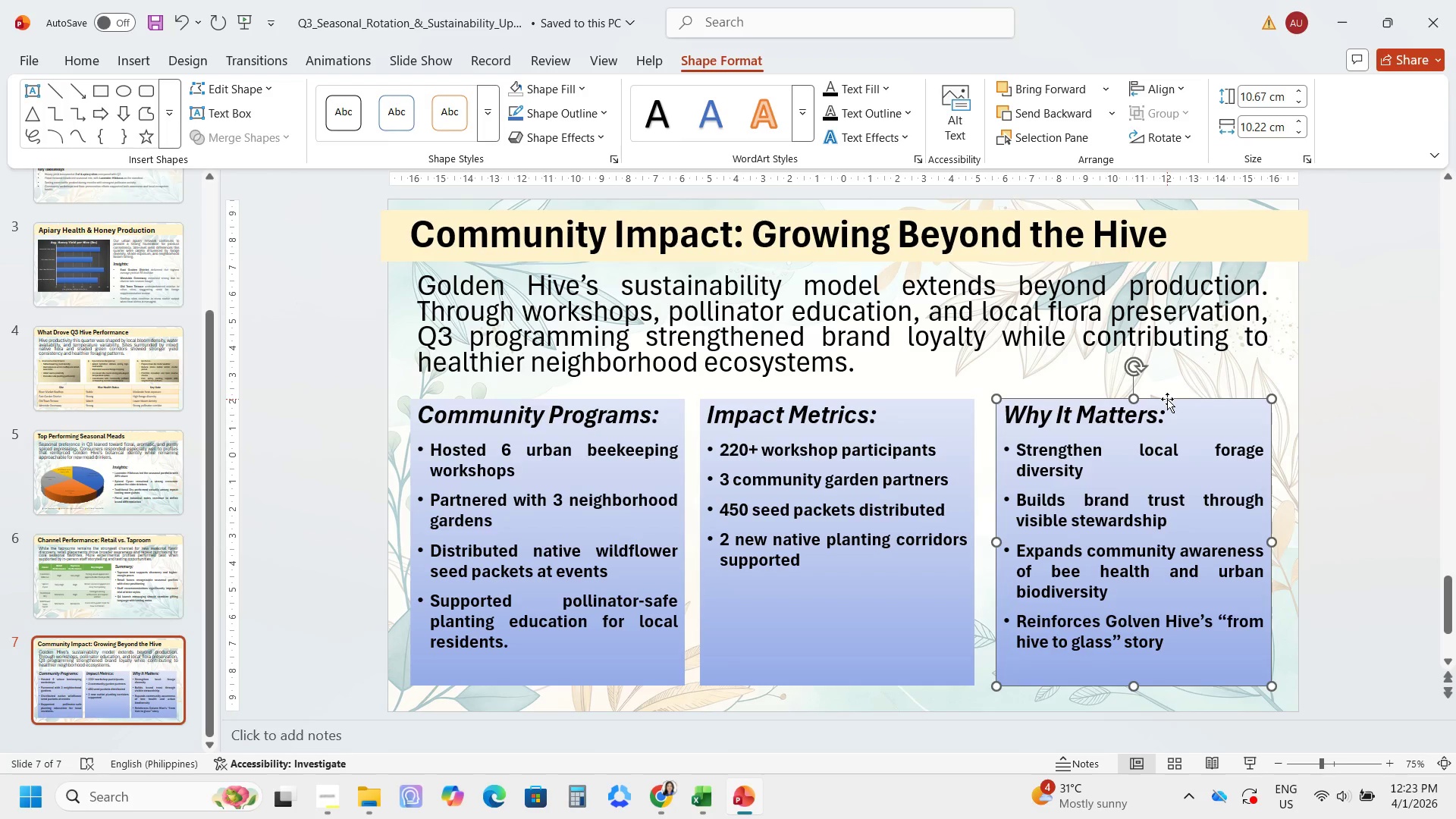 
key(ArrowRight)
 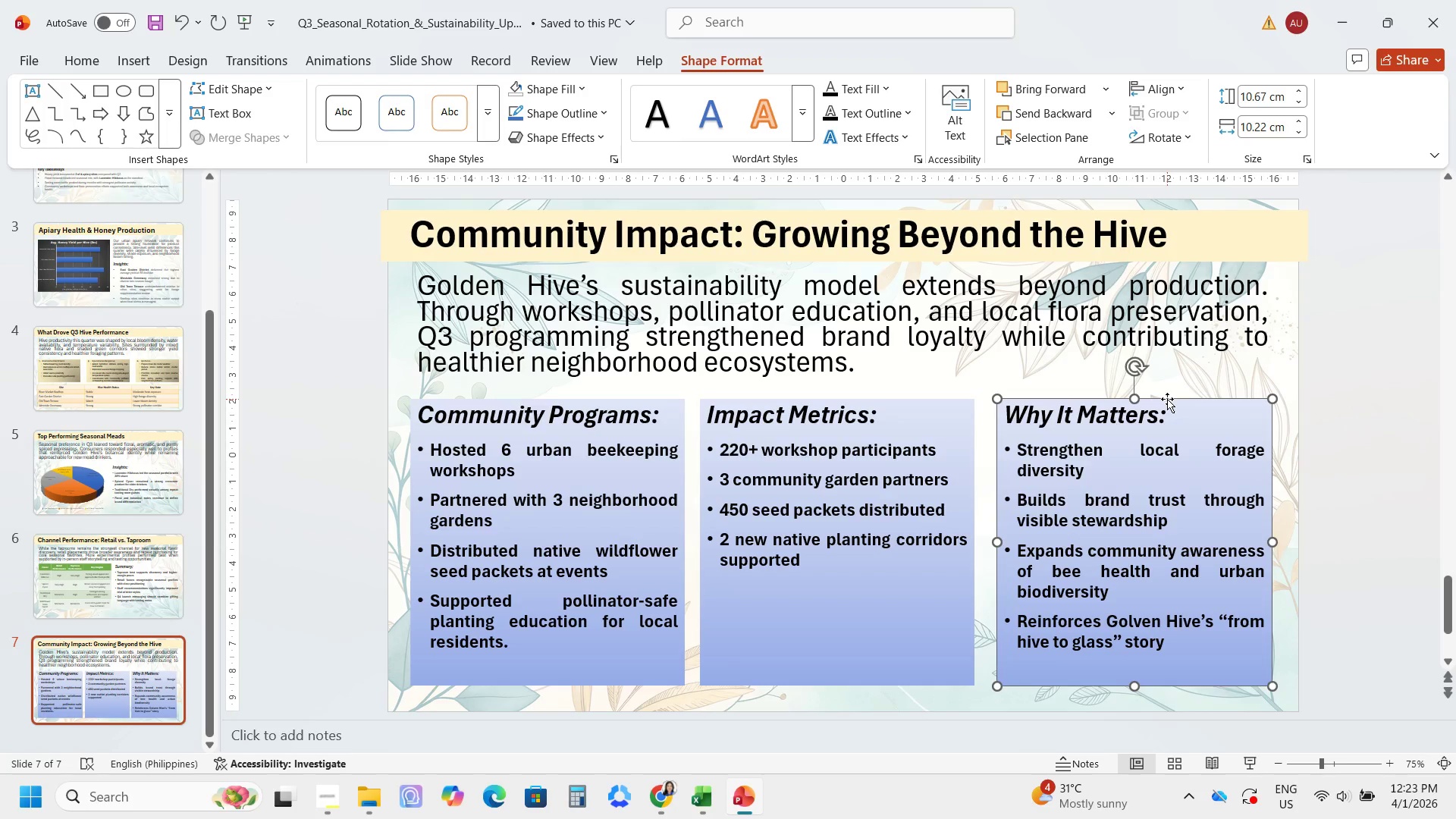 
hold_key(key=ArrowRight, duration=0.52)
 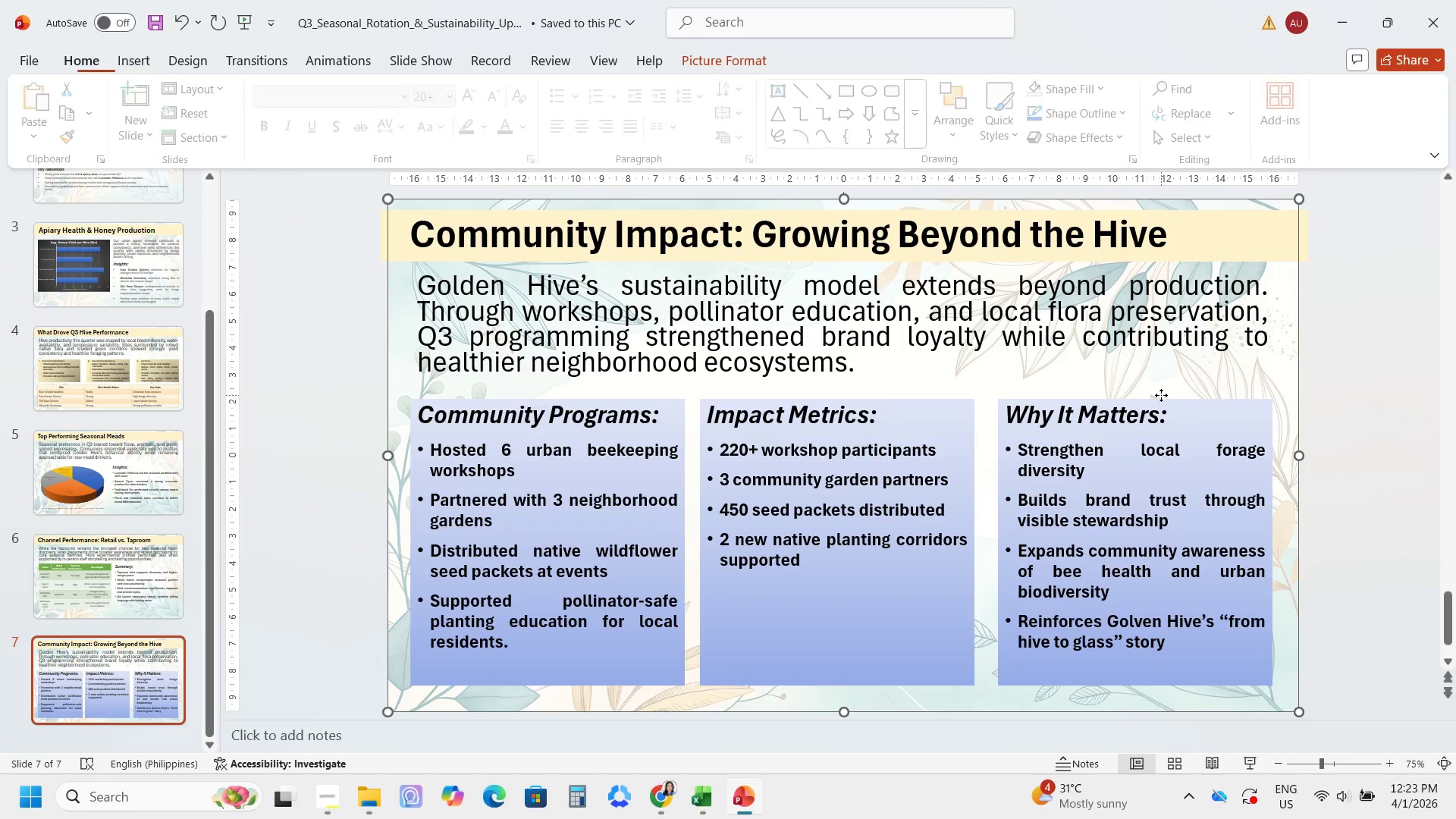 
left_click([1161, 395])
 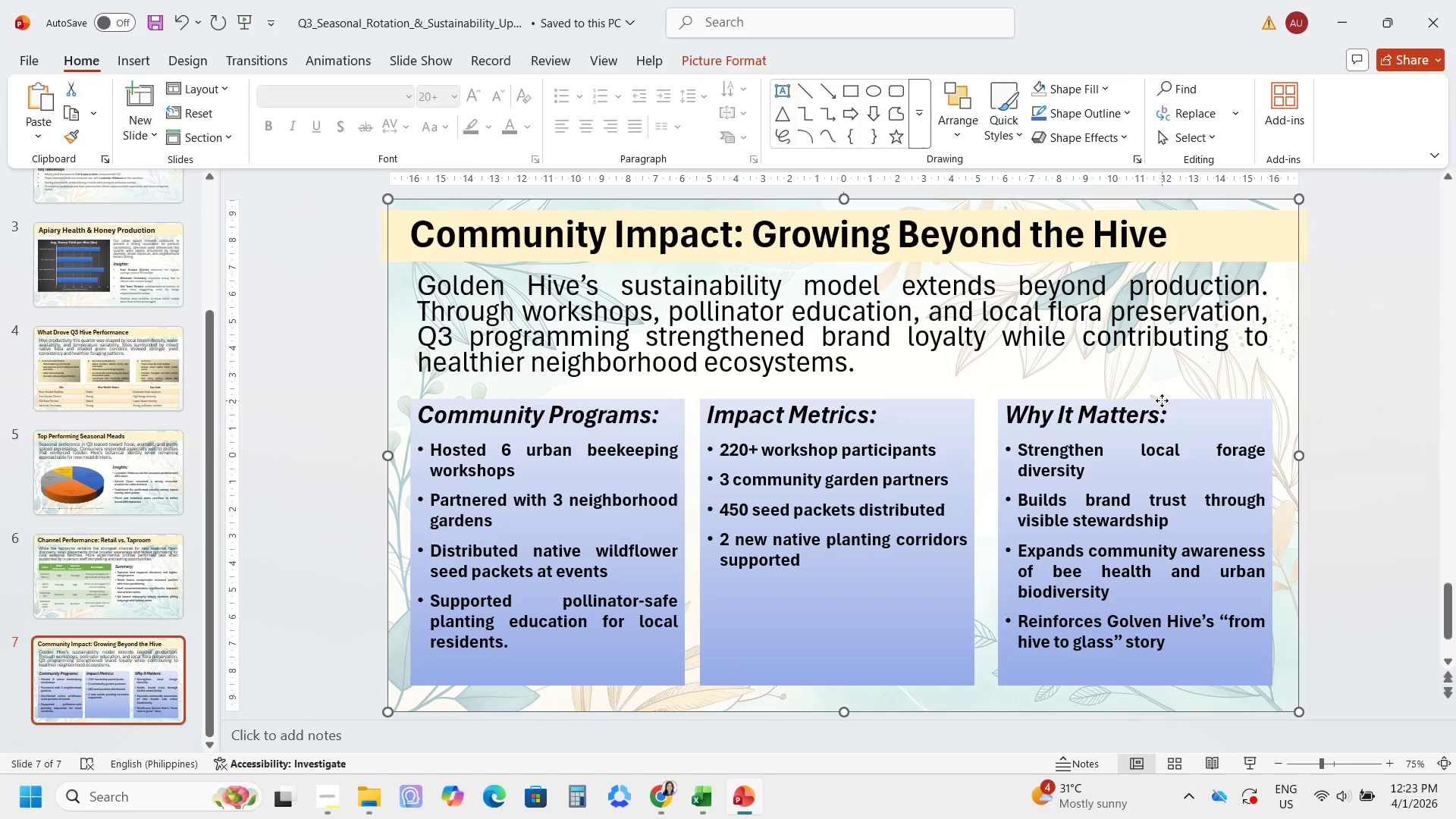 
left_click([1162, 400])
 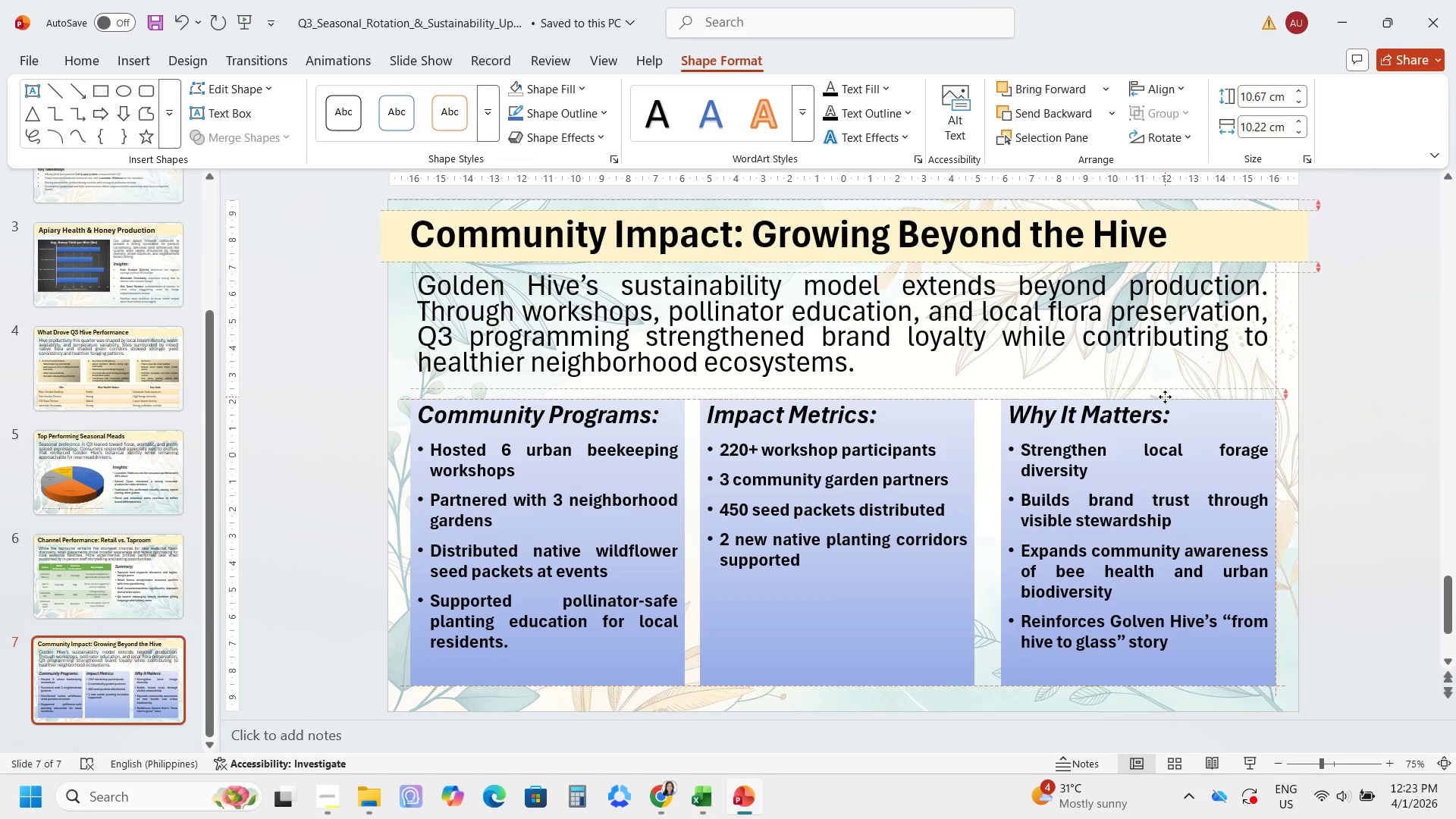 
hold_key(key=ControlLeft, duration=1.44)
left_click([614, 432])
 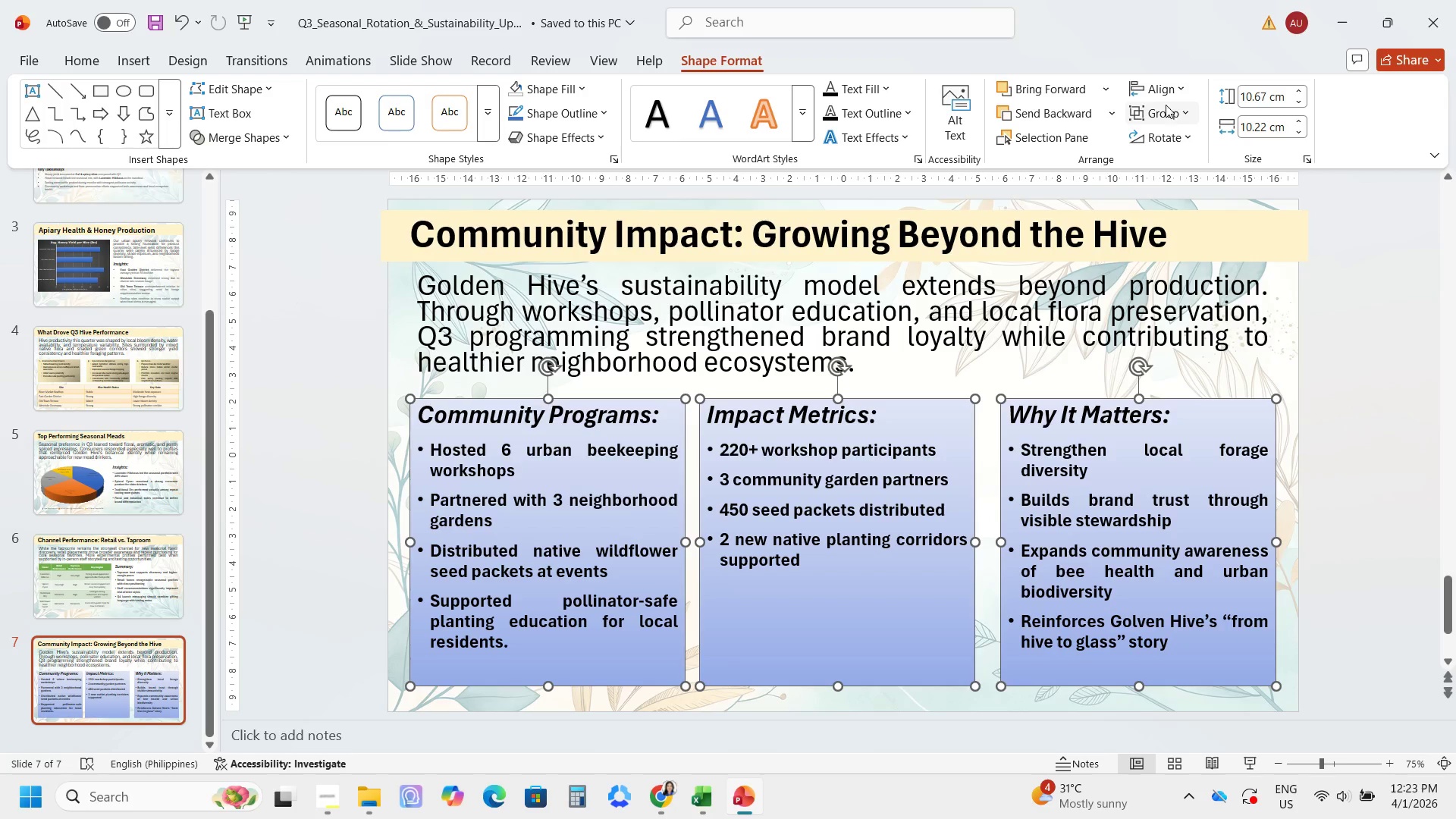 
left_click([1160, 91])
 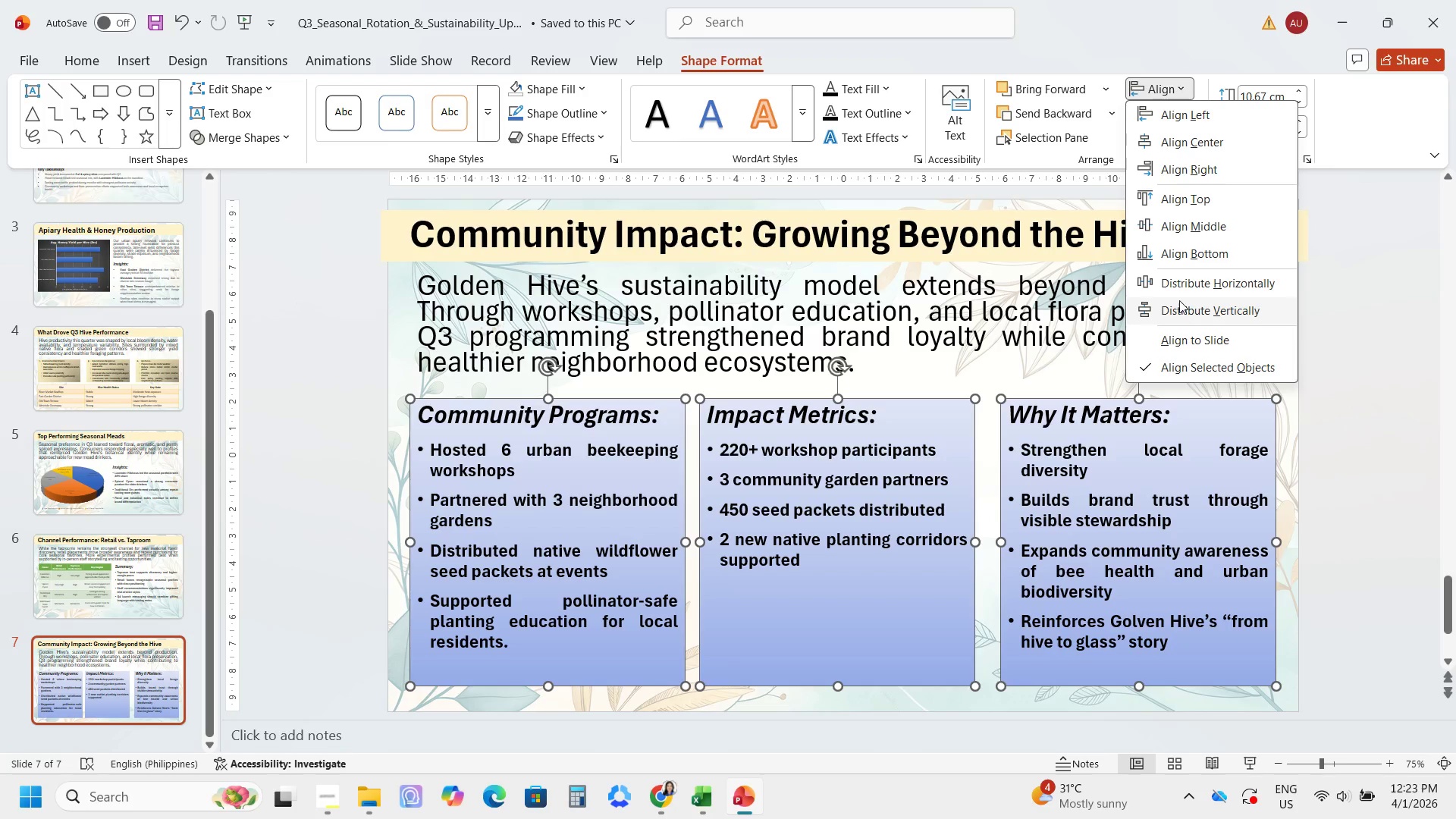 
left_click([1178, 285])
 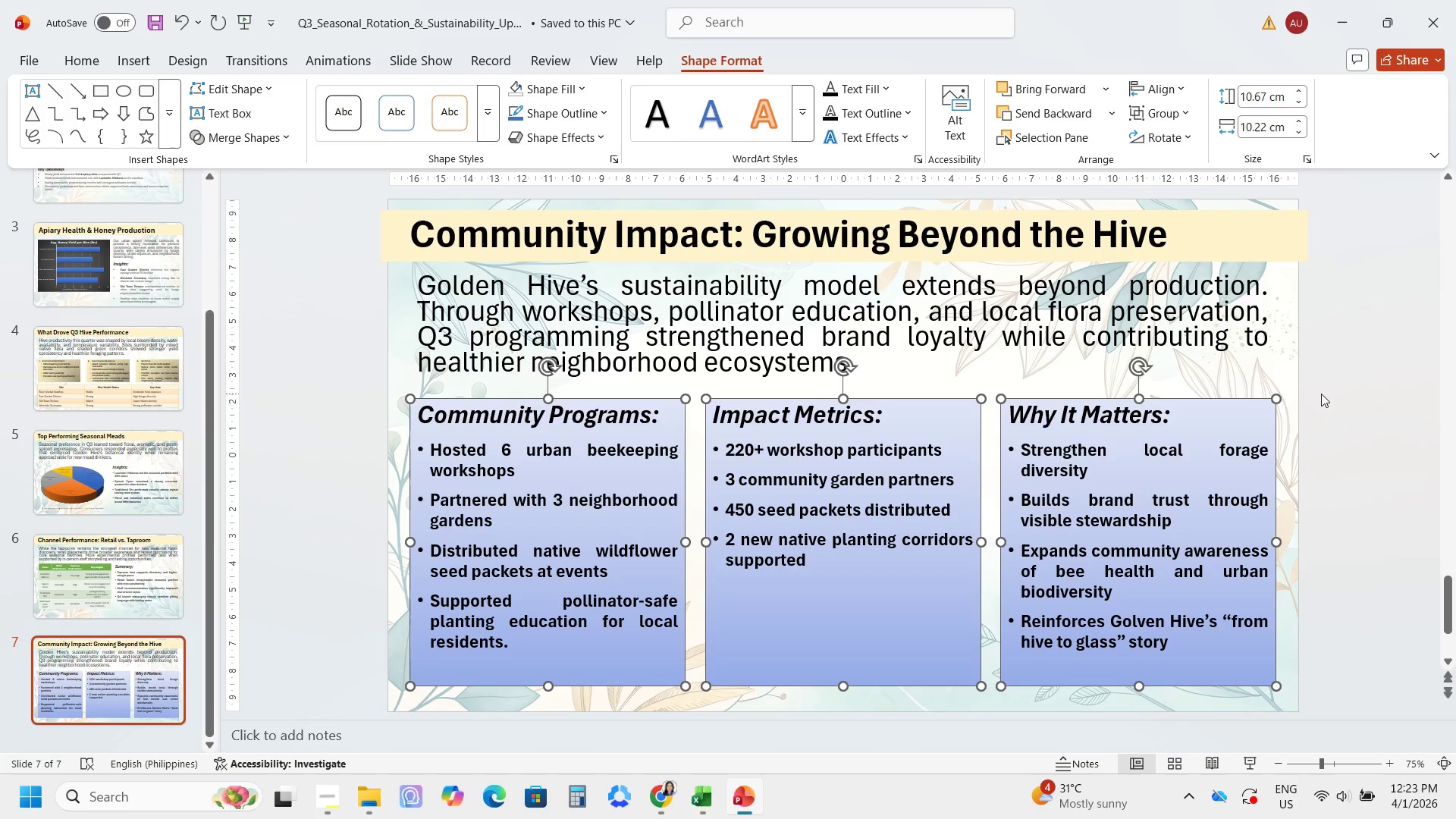 
left_click([1380, 387])
 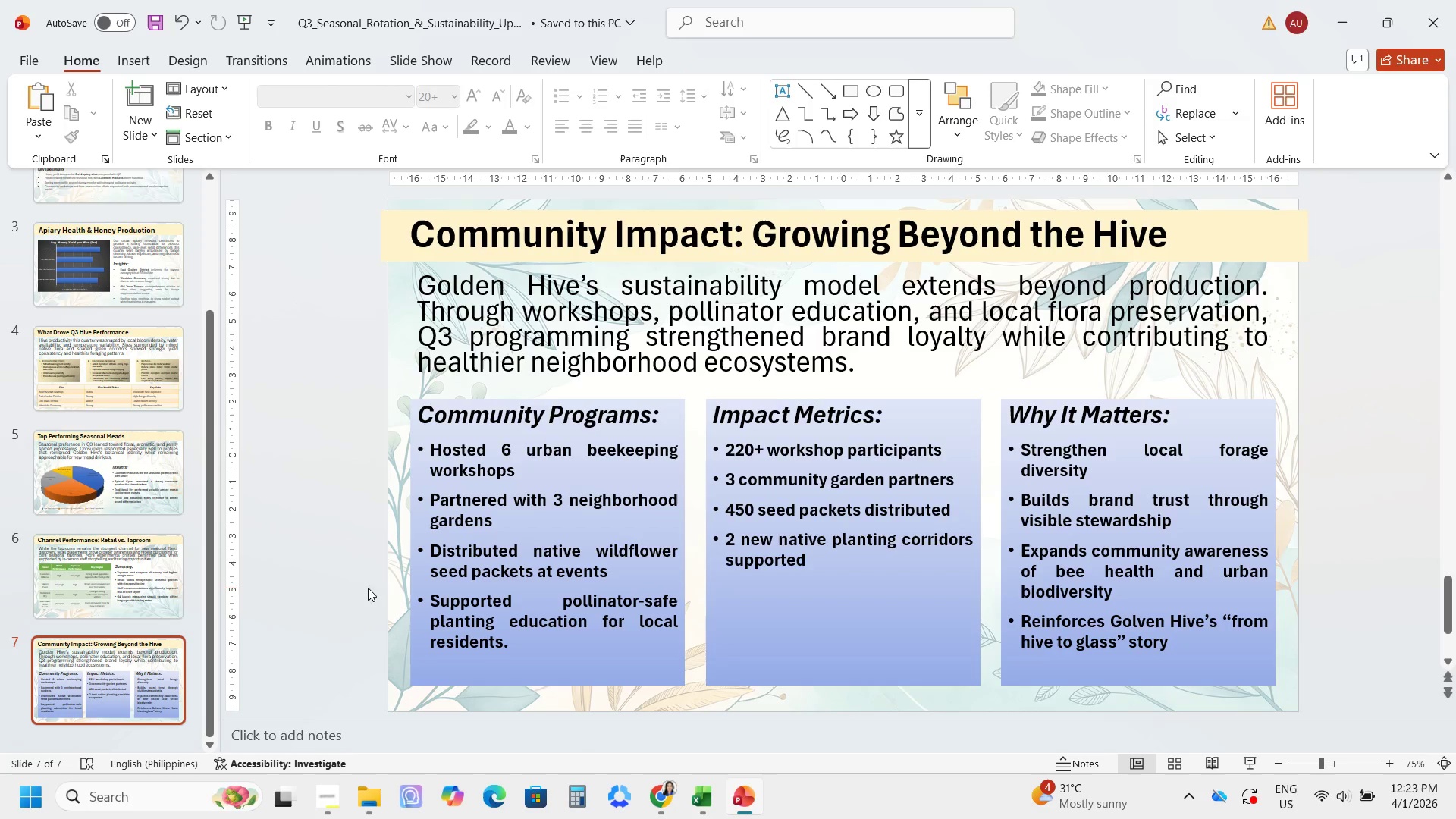 
left_click_drag(start_coordinate=[329, 586], to_coordinate=[324, 581])
 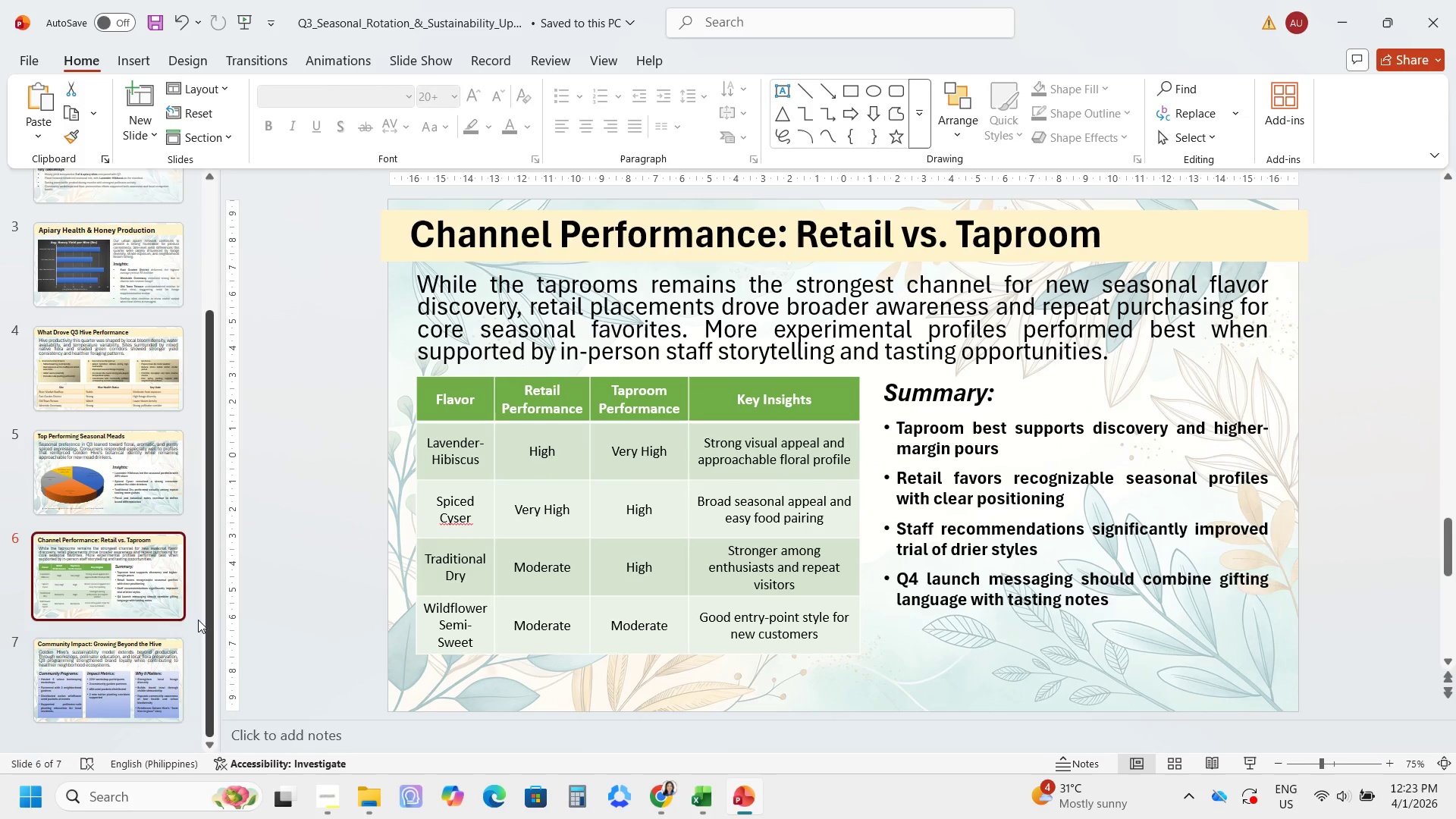 
left_click([147, 644])
 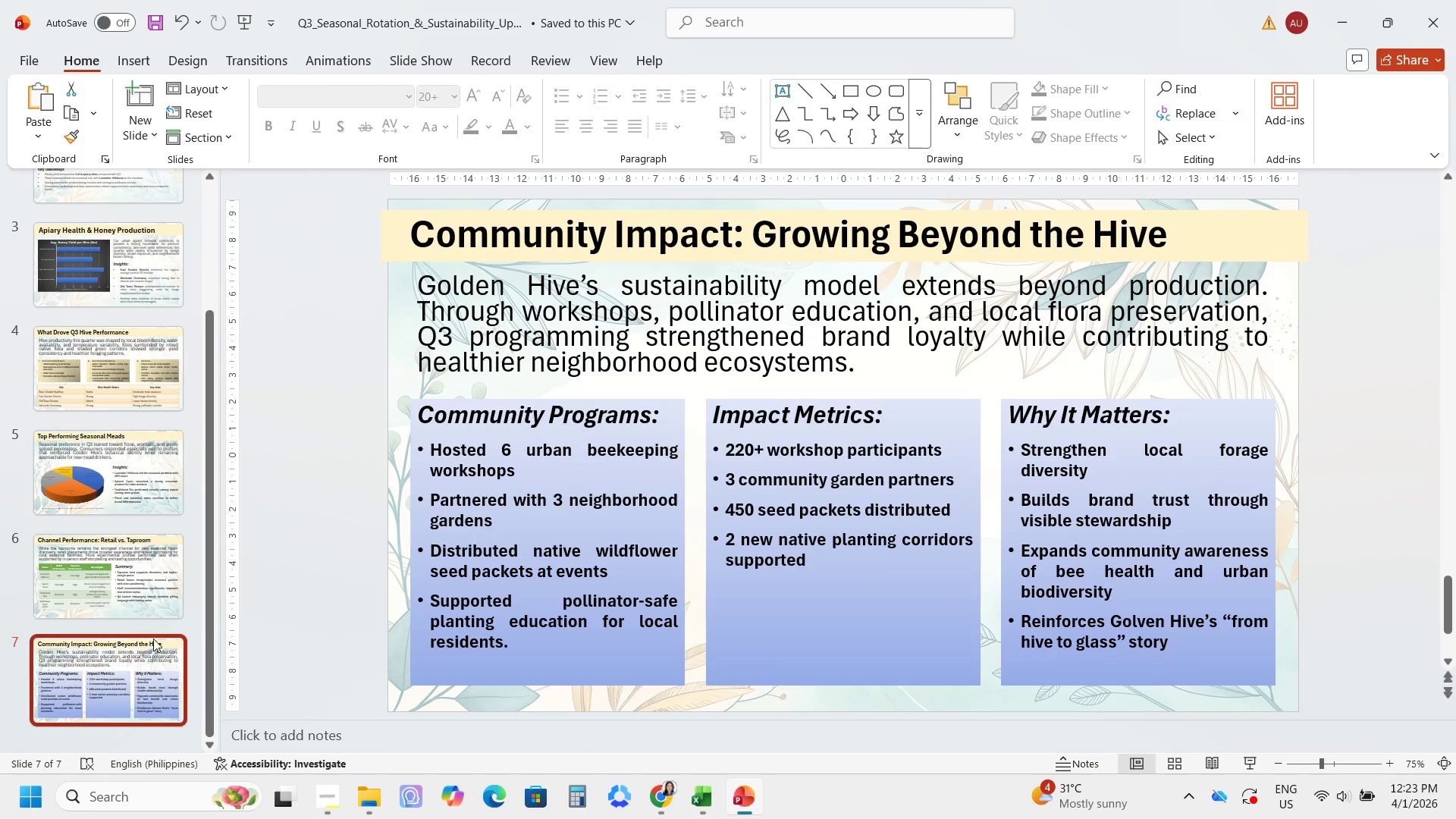 
key(Control+ControlLeft)
 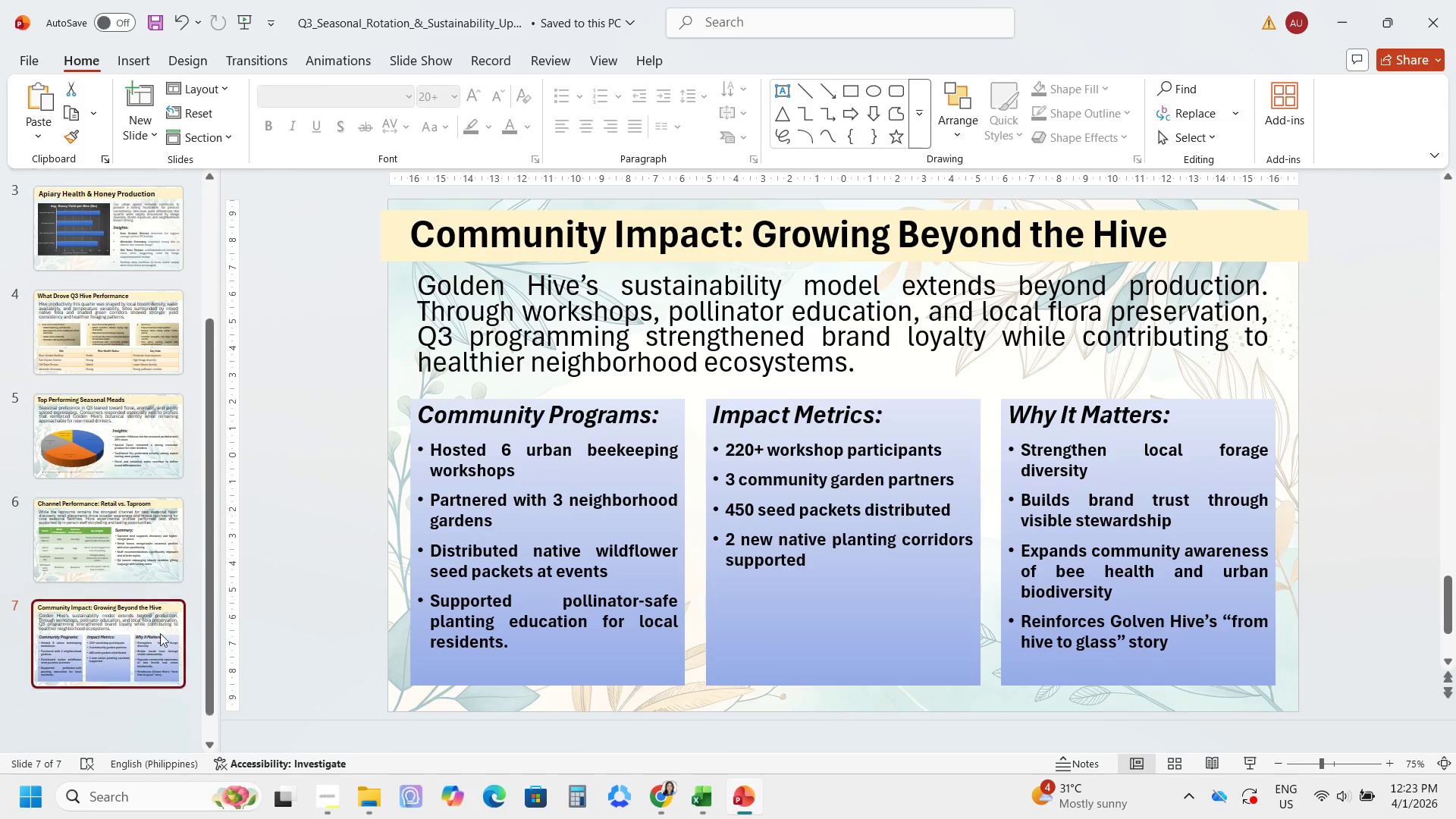 
key(Control+D)
 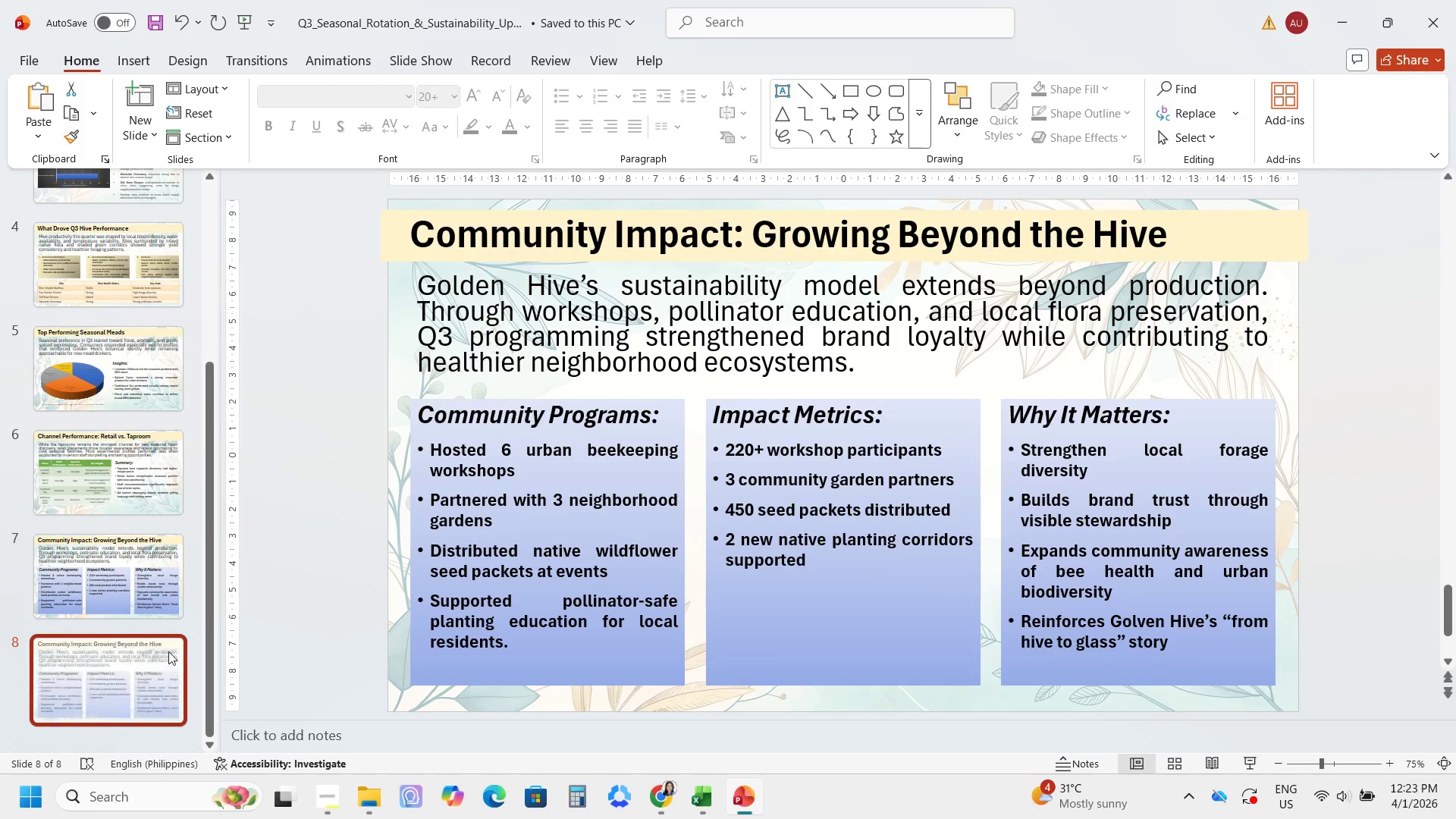 
left_click([164, 657])
 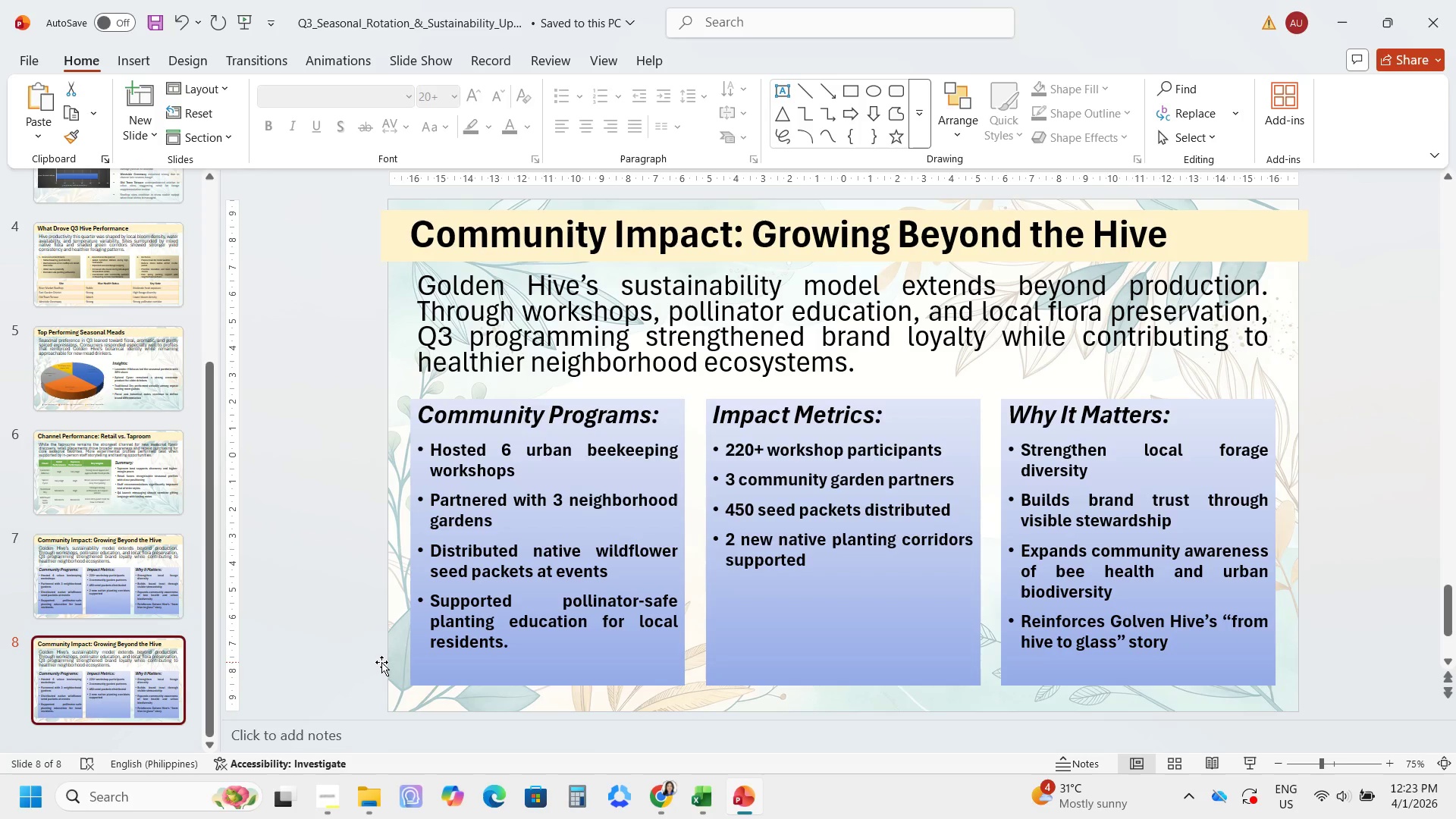 
wait(9.16)
 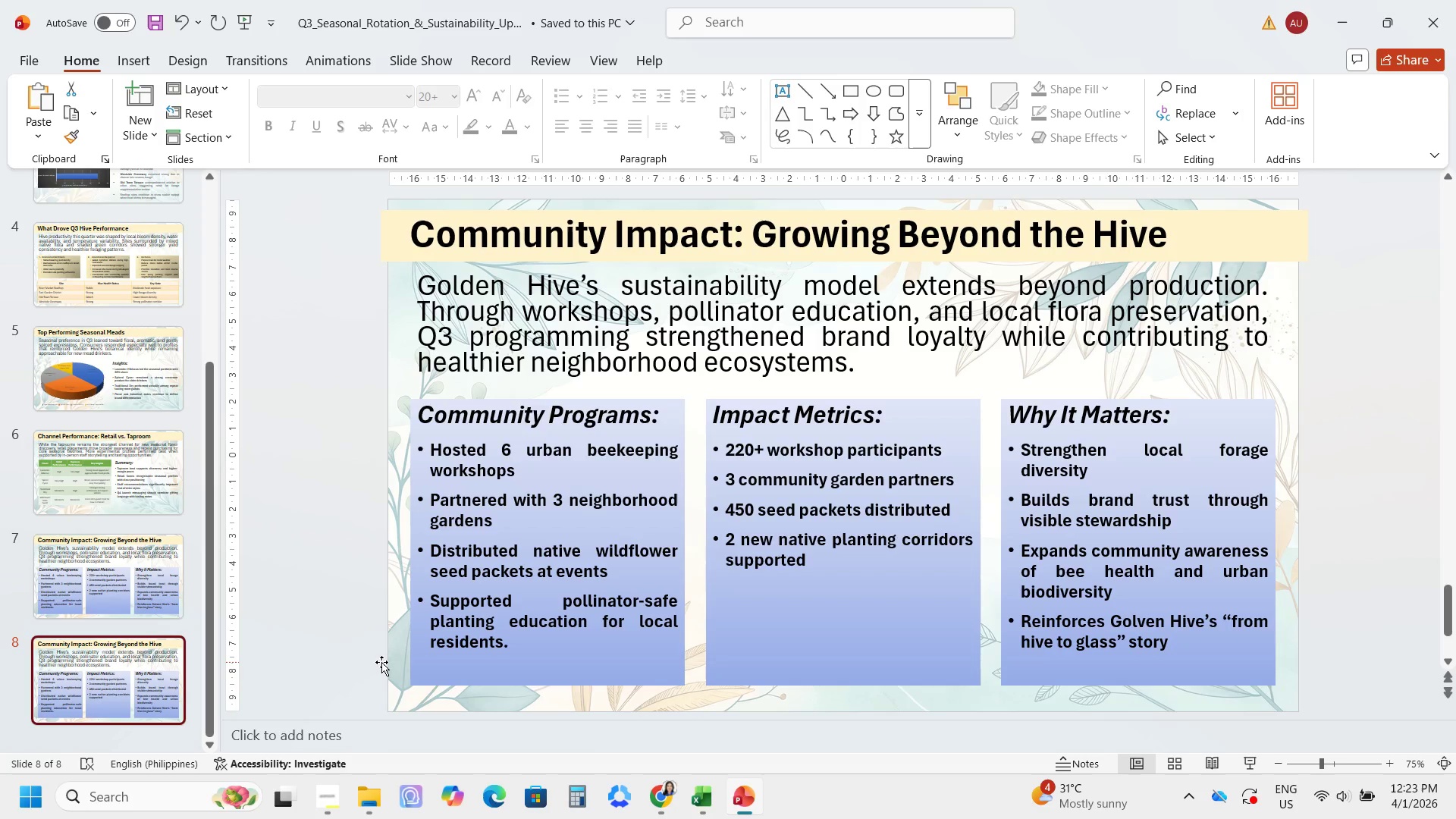 
left_click([497, 243])
 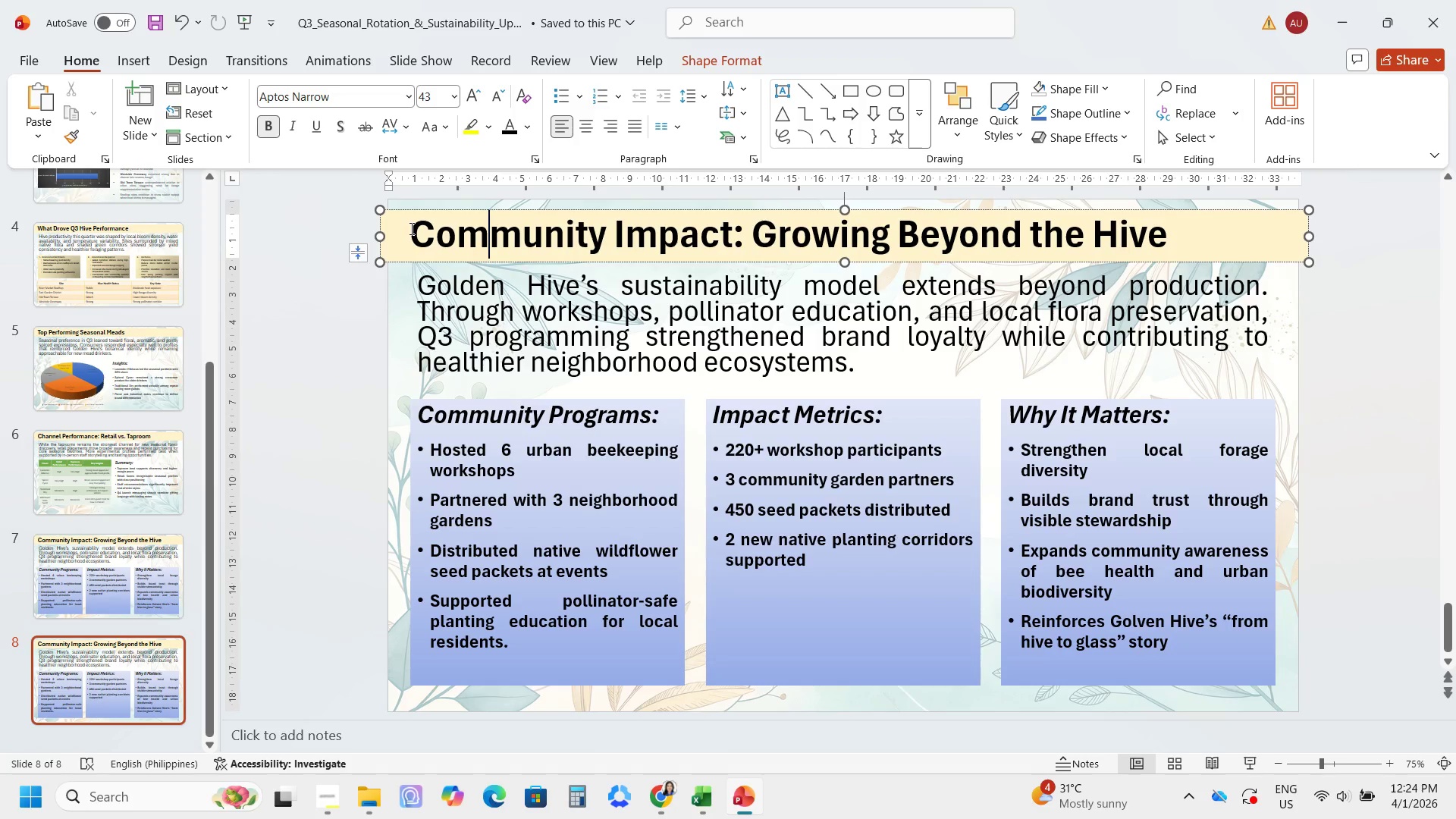 
left_click_drag(start_coordinate=[411, 228], to_coordinate=[1151, 235])
 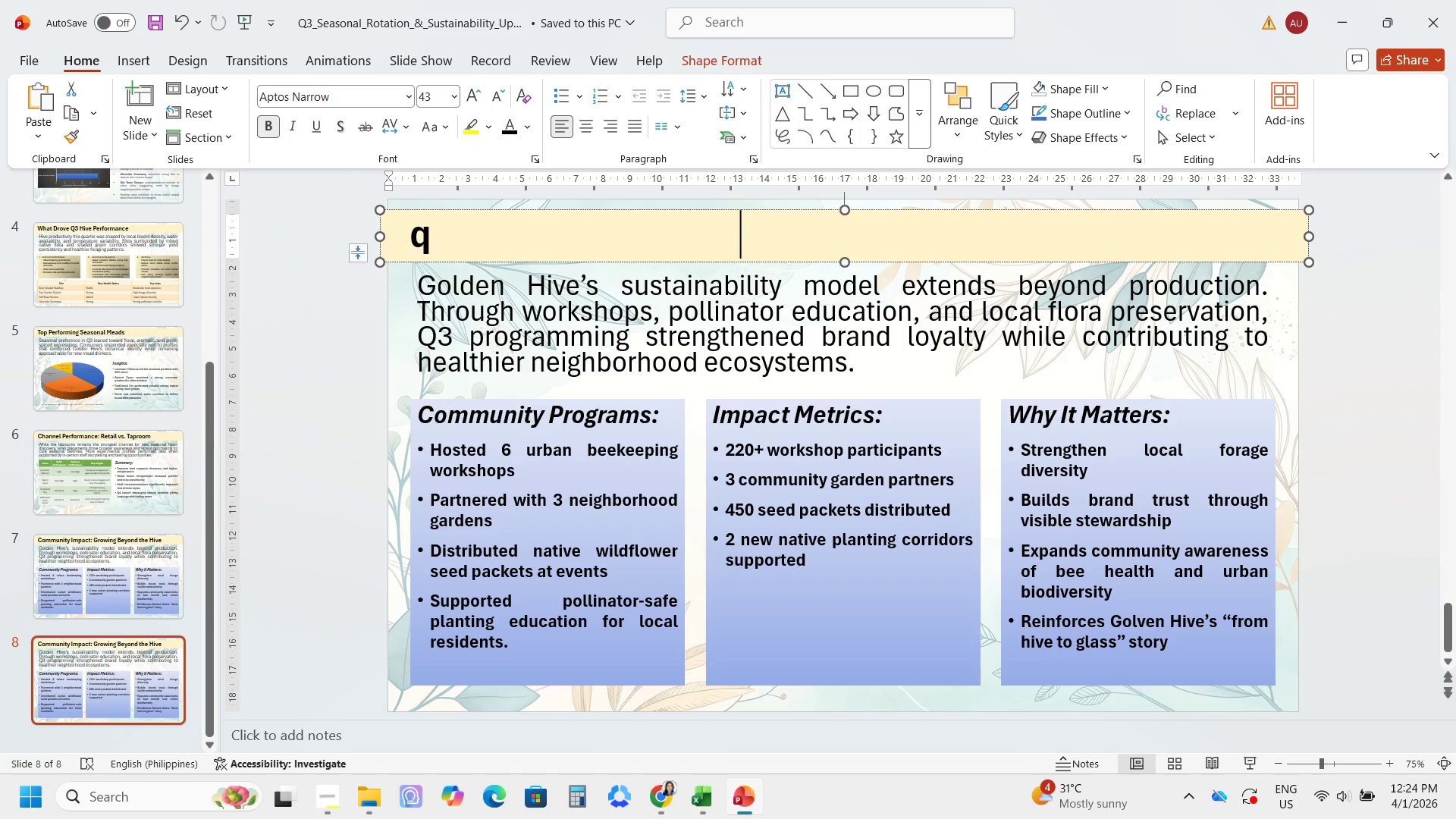 
type(q)
key(Backspace)
type(Q5)
key(Backspace)
type(4 Preview: Winter Release Lineup)
 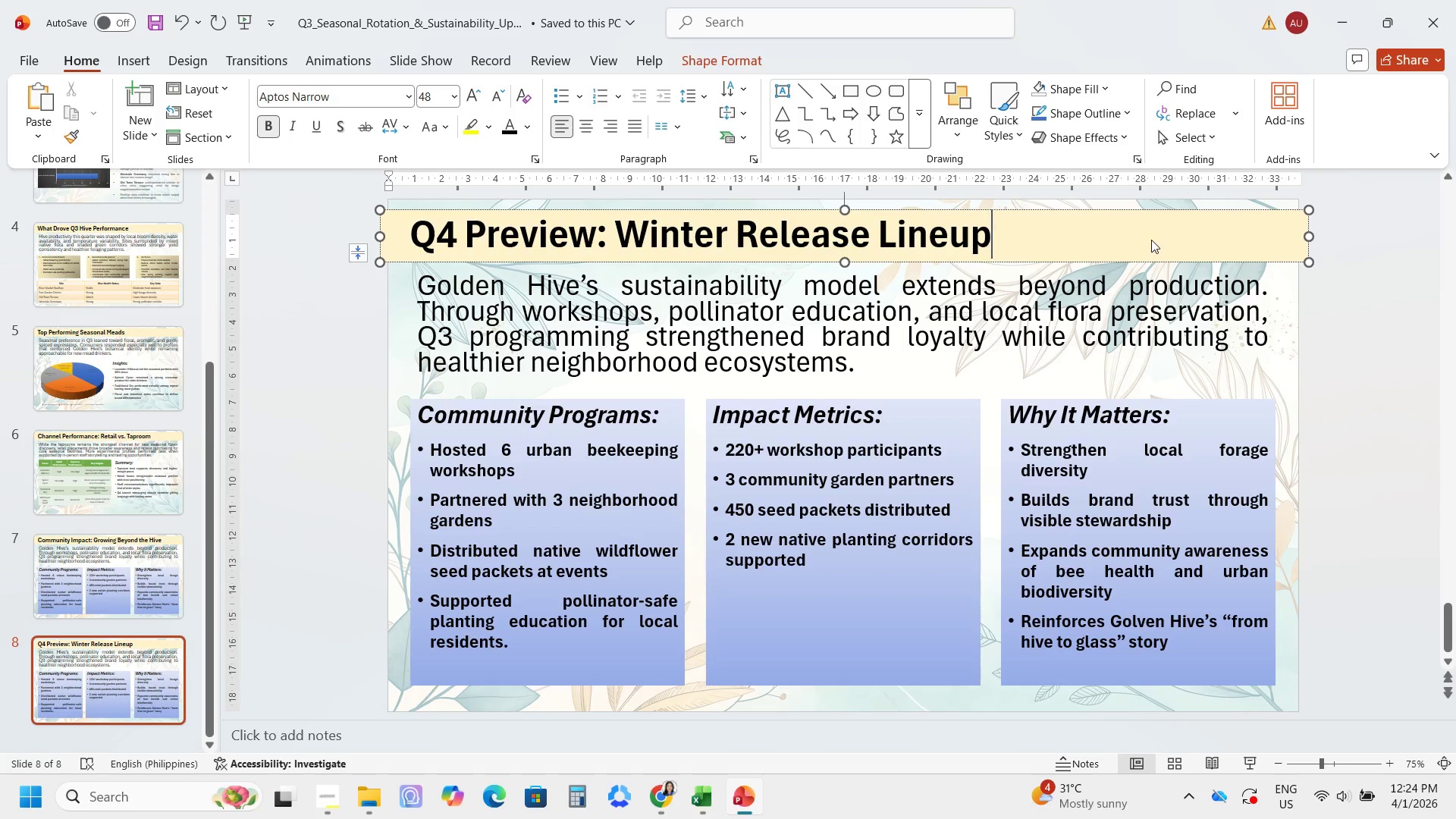 
left_click_drag(start_coordinate=[944, 291], to_coordinate=[949, 293])
 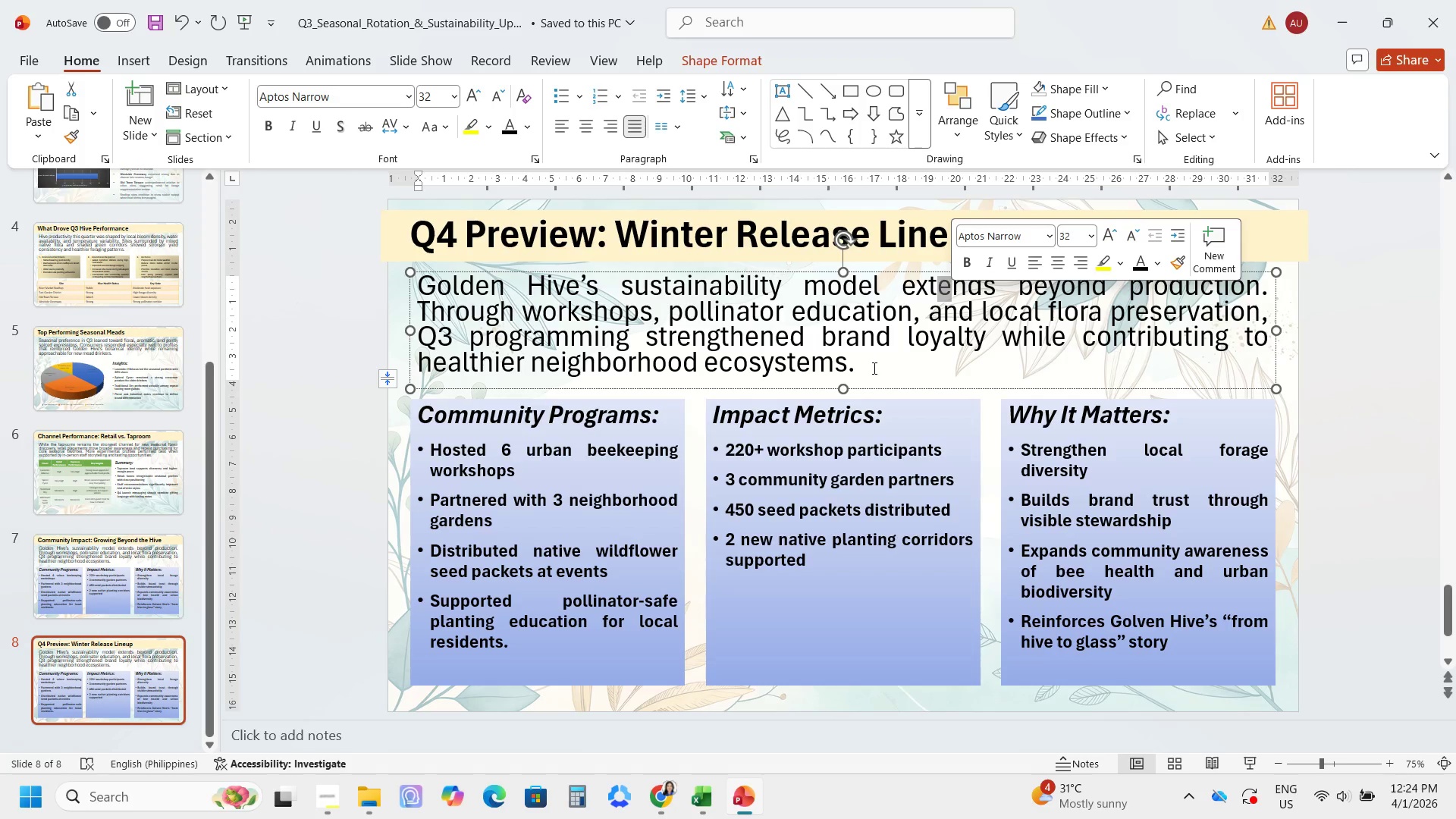 
left_click([873, 366])
 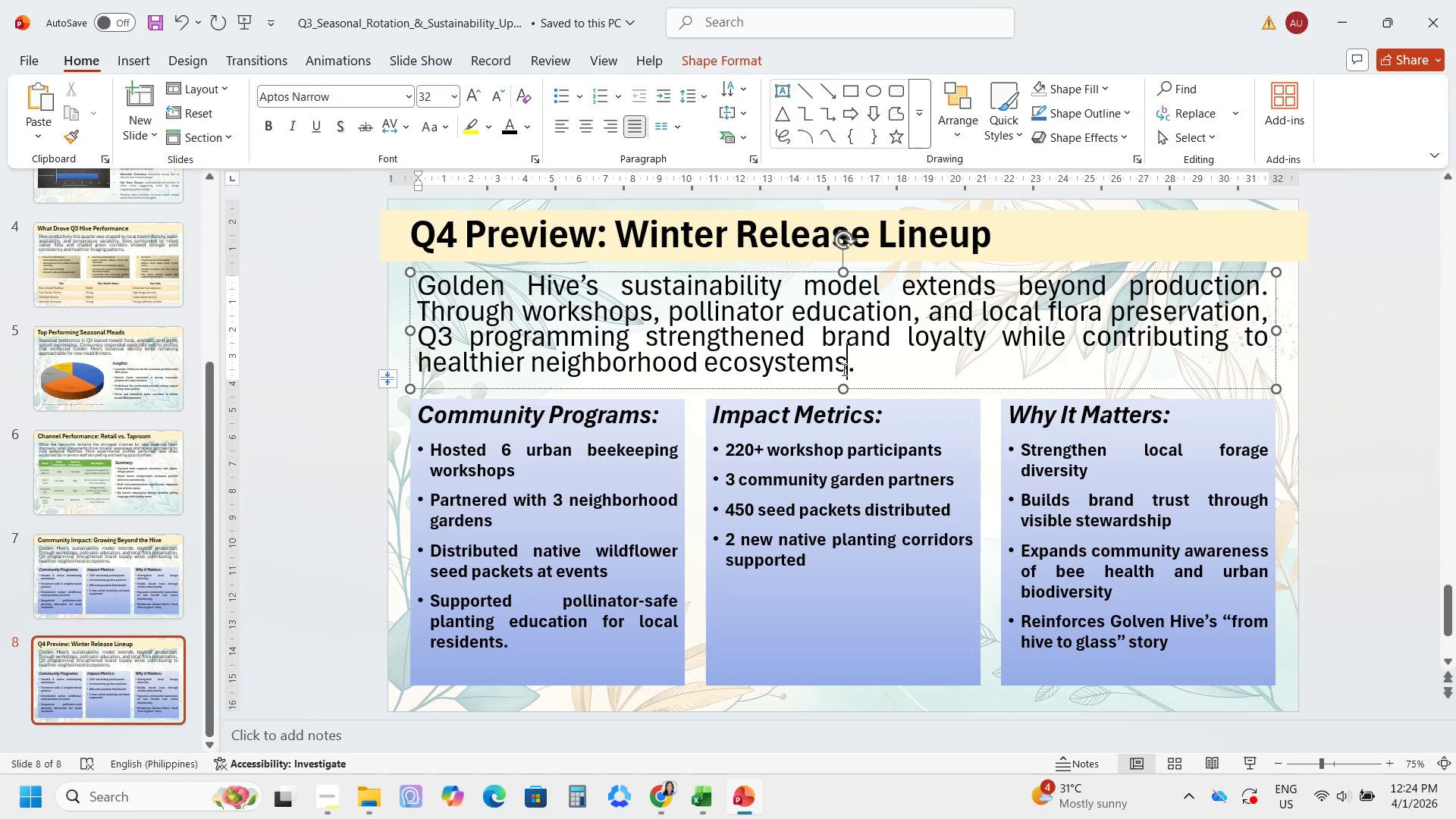 
left_click_drag(start_coordinate=[846, 370], to_coordinate=[447, 284])
 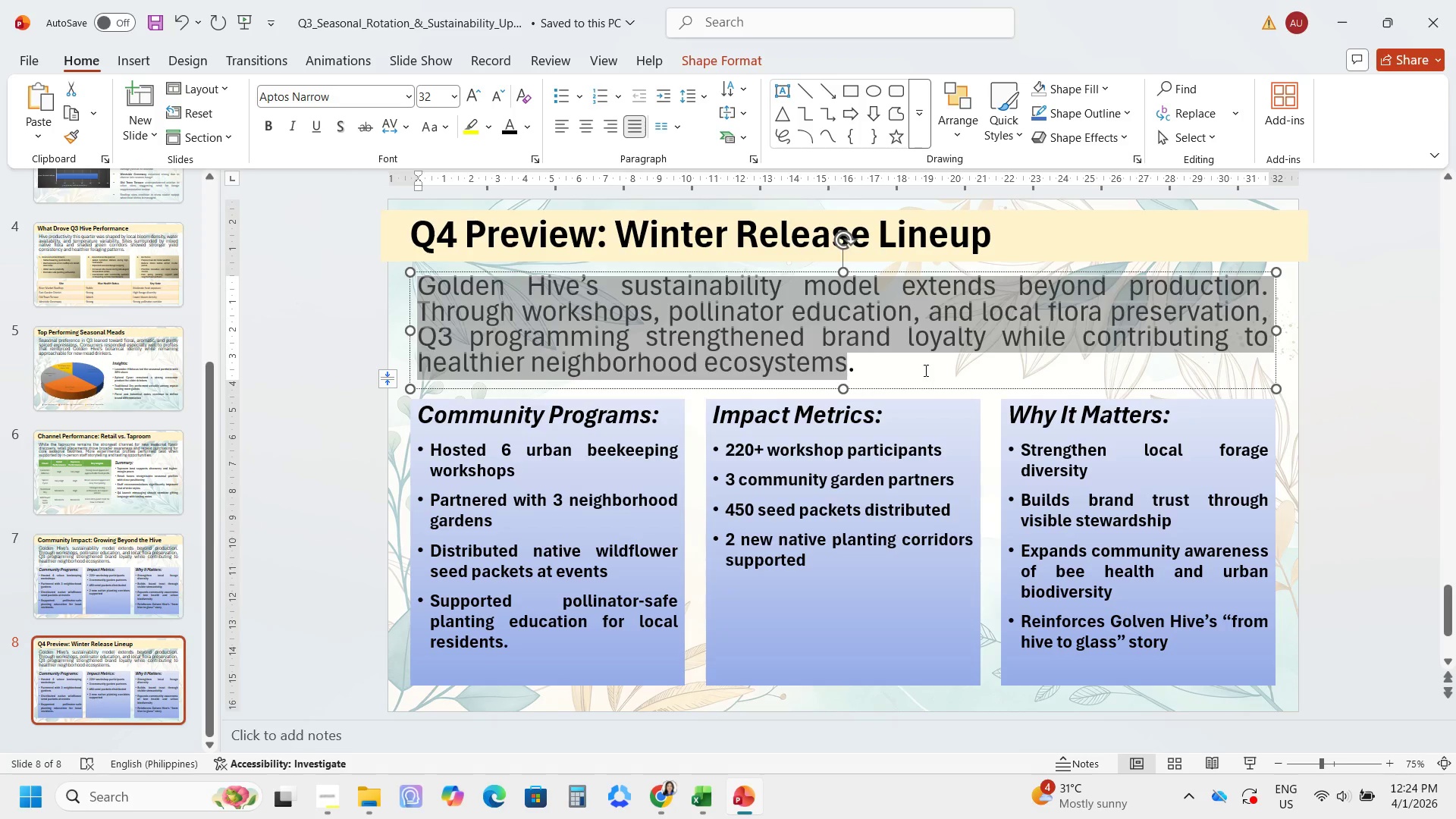 
left_click_drag(start_coordinate=[926, 371], to_coordinate=[421, 280])
 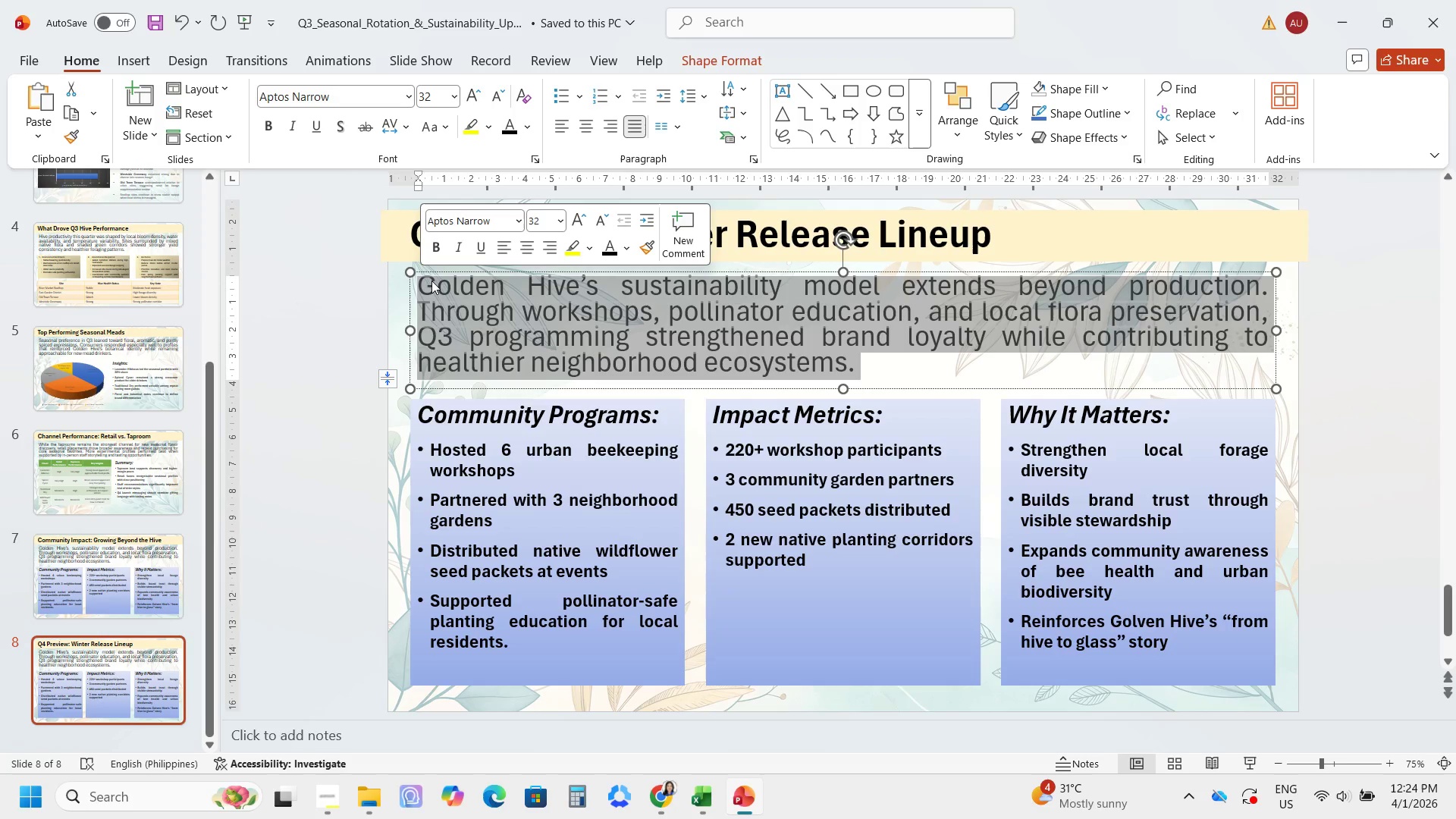 
type(Q4 will shift the portfolio toward richerm)
key(Backspace)
type(, warming profiles designed for gifting, gatherings, and colder-weather occassions. Seasonal messaging will emphasize comfort, craft, and the continued connection between healthy hives and exceptional flavor,)
key(Backspace)
type(.)
 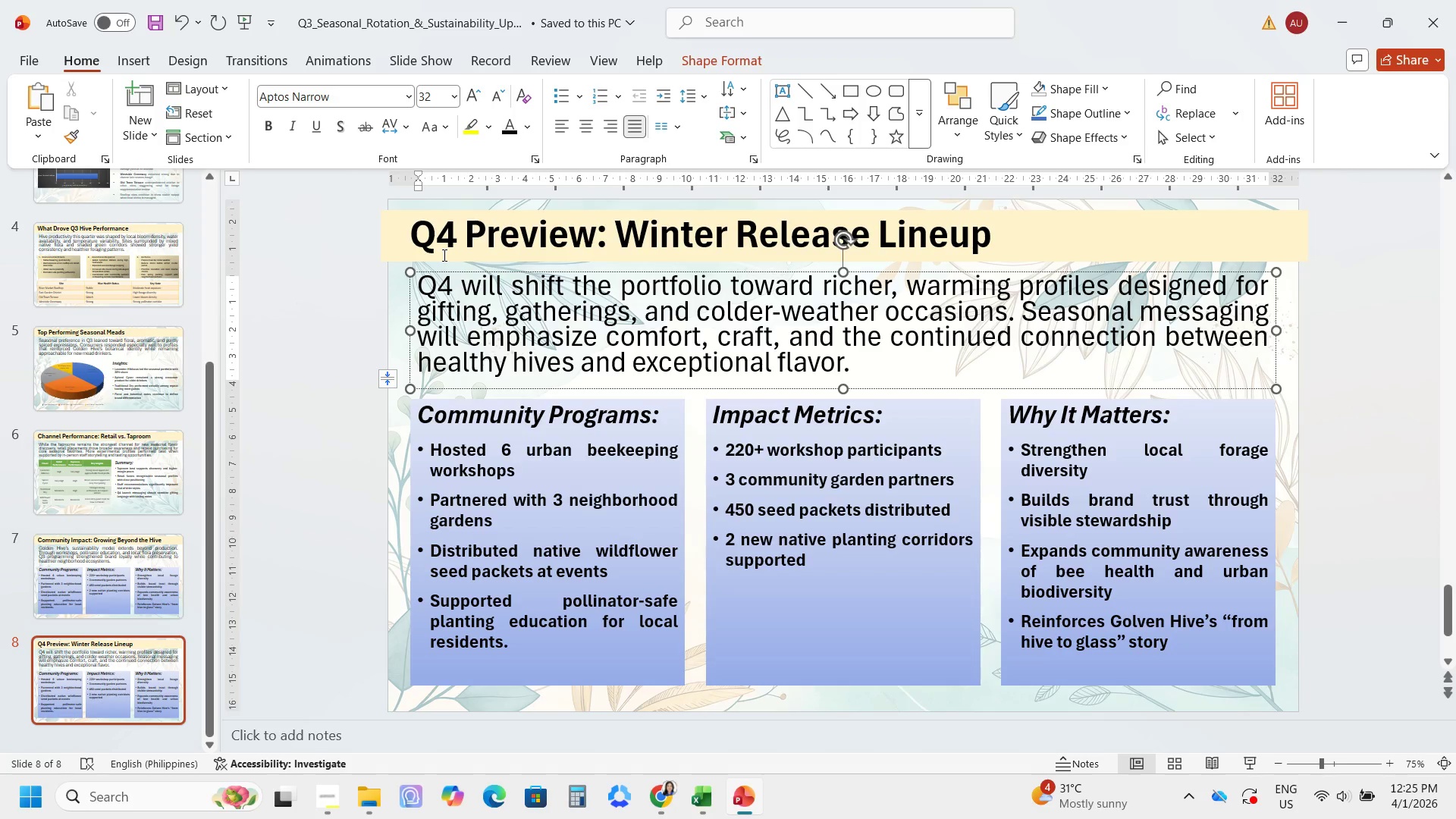 
wait(9.38)
 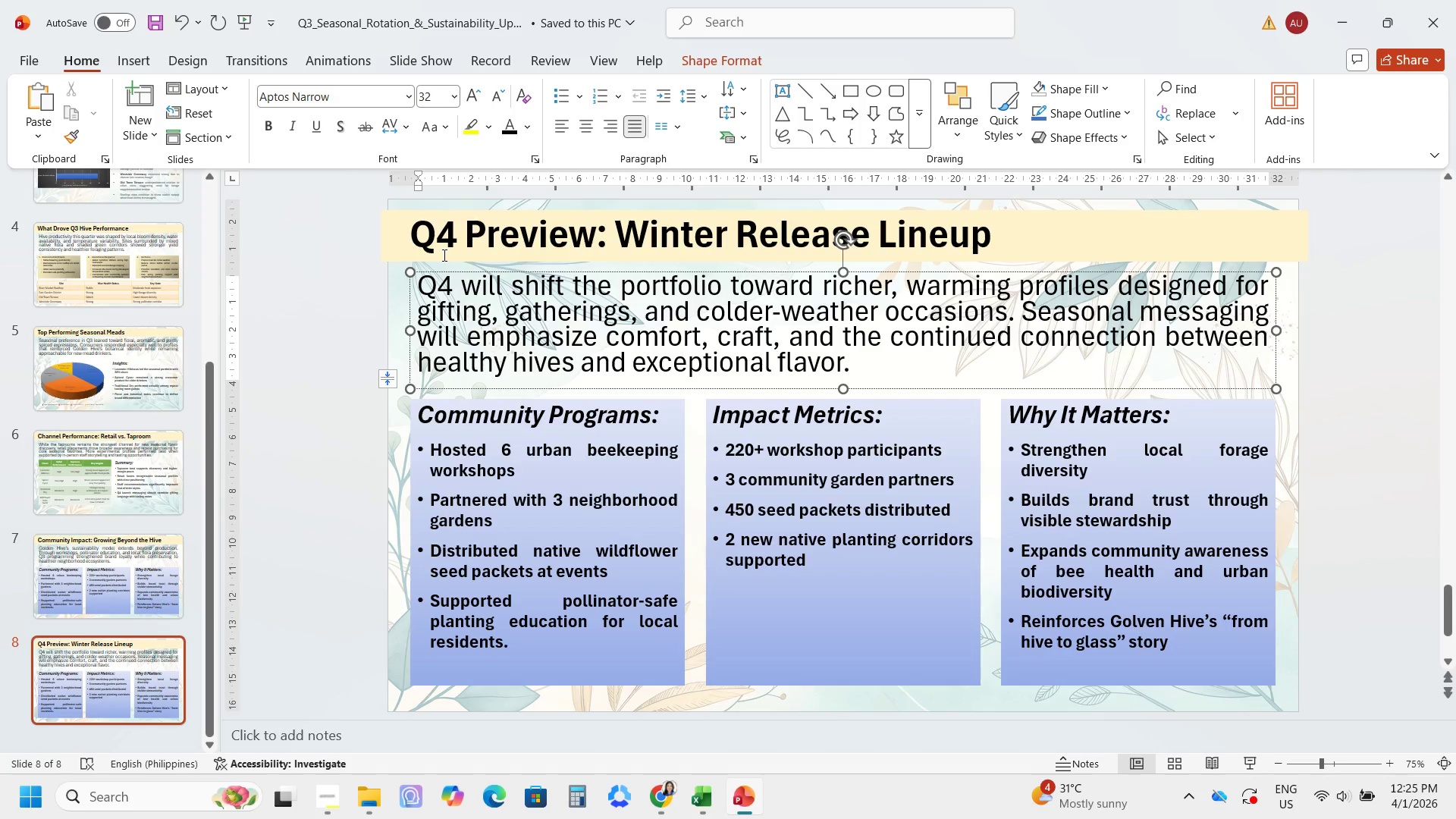 
left_click([524, 400])
 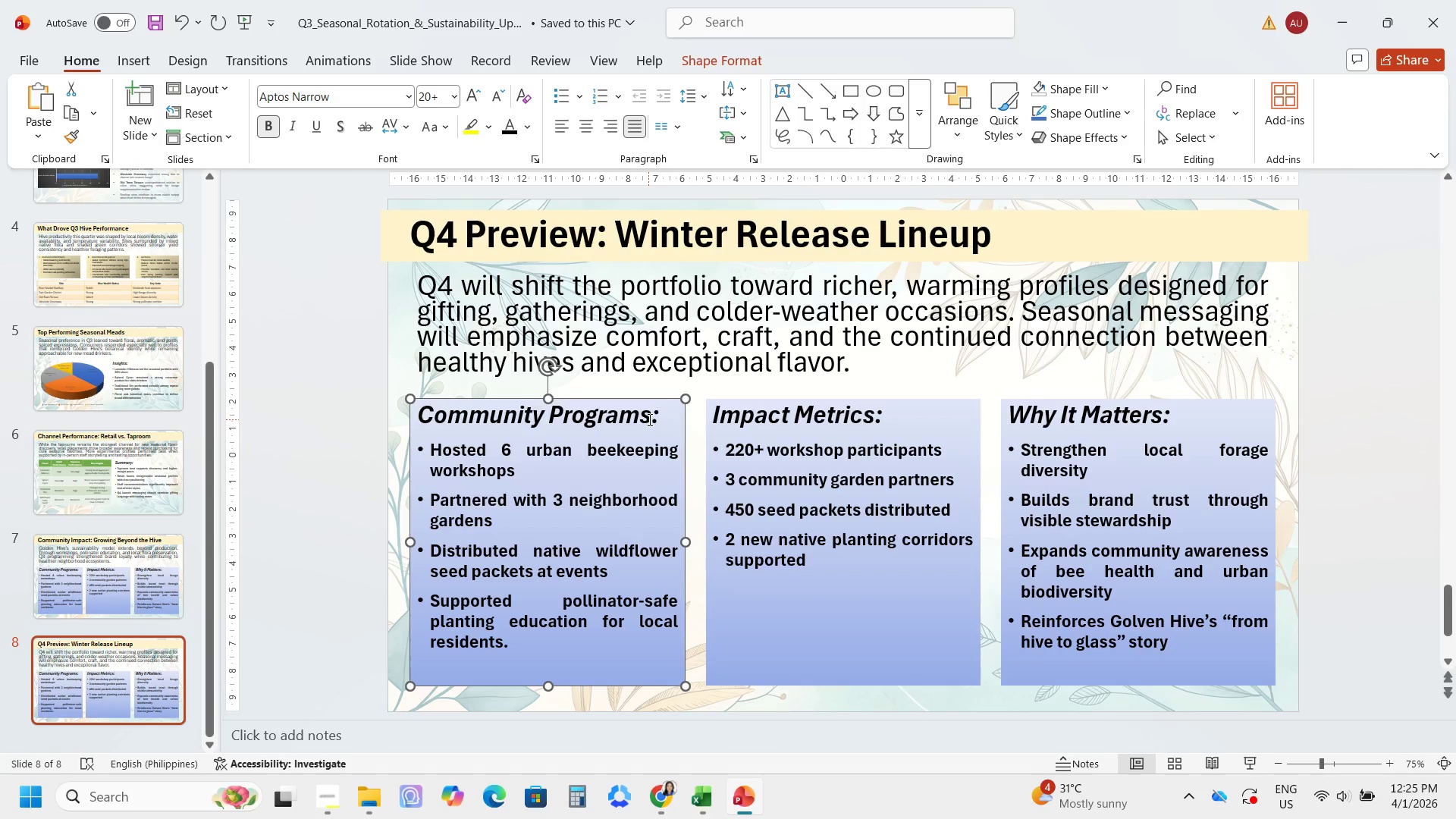 
left_click_drag(start_coordinate=[648, 419], to_coordinate=[436, 412])
 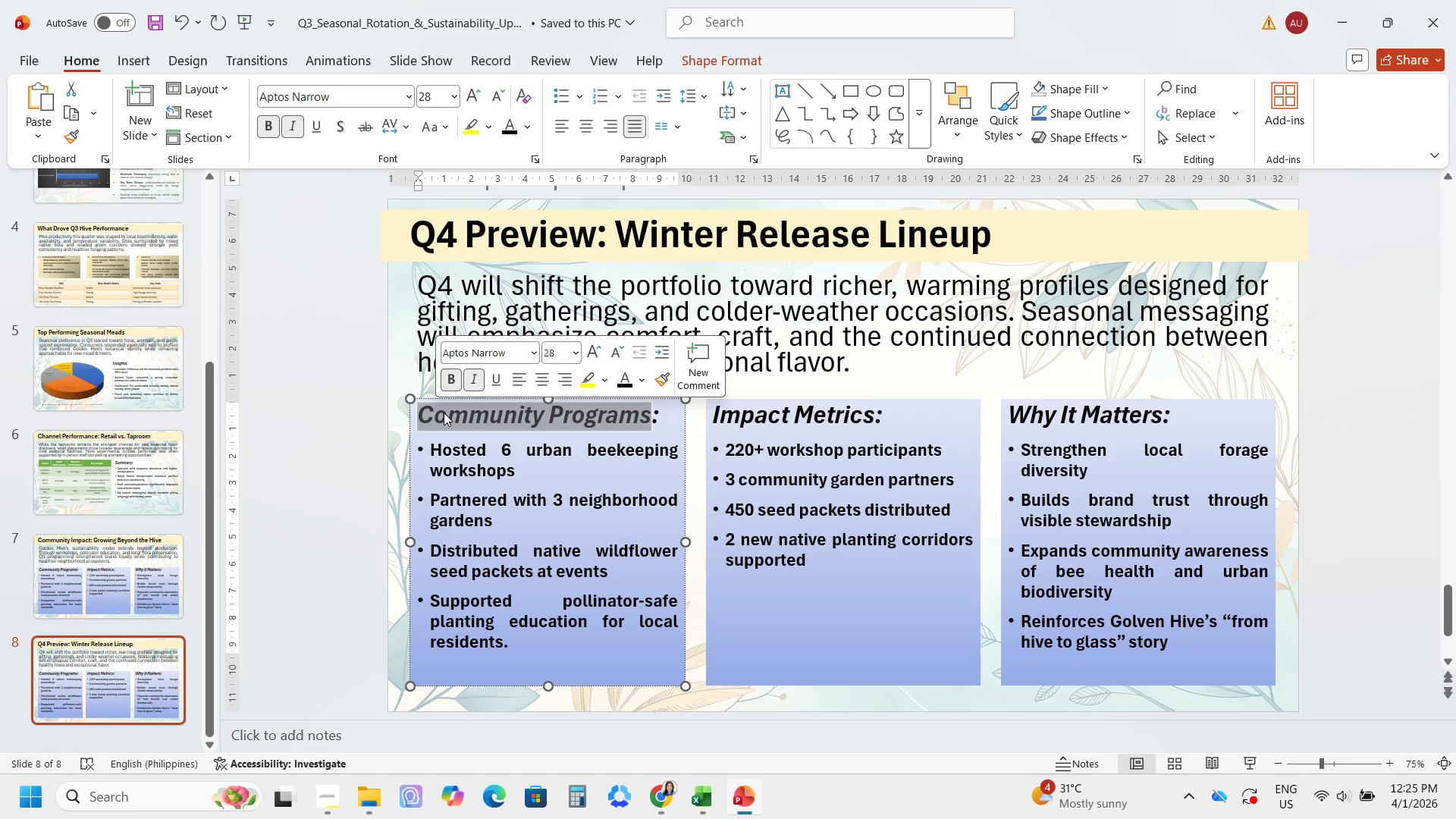 
type(Winter Liner)
key(Backspace)
type(up)
 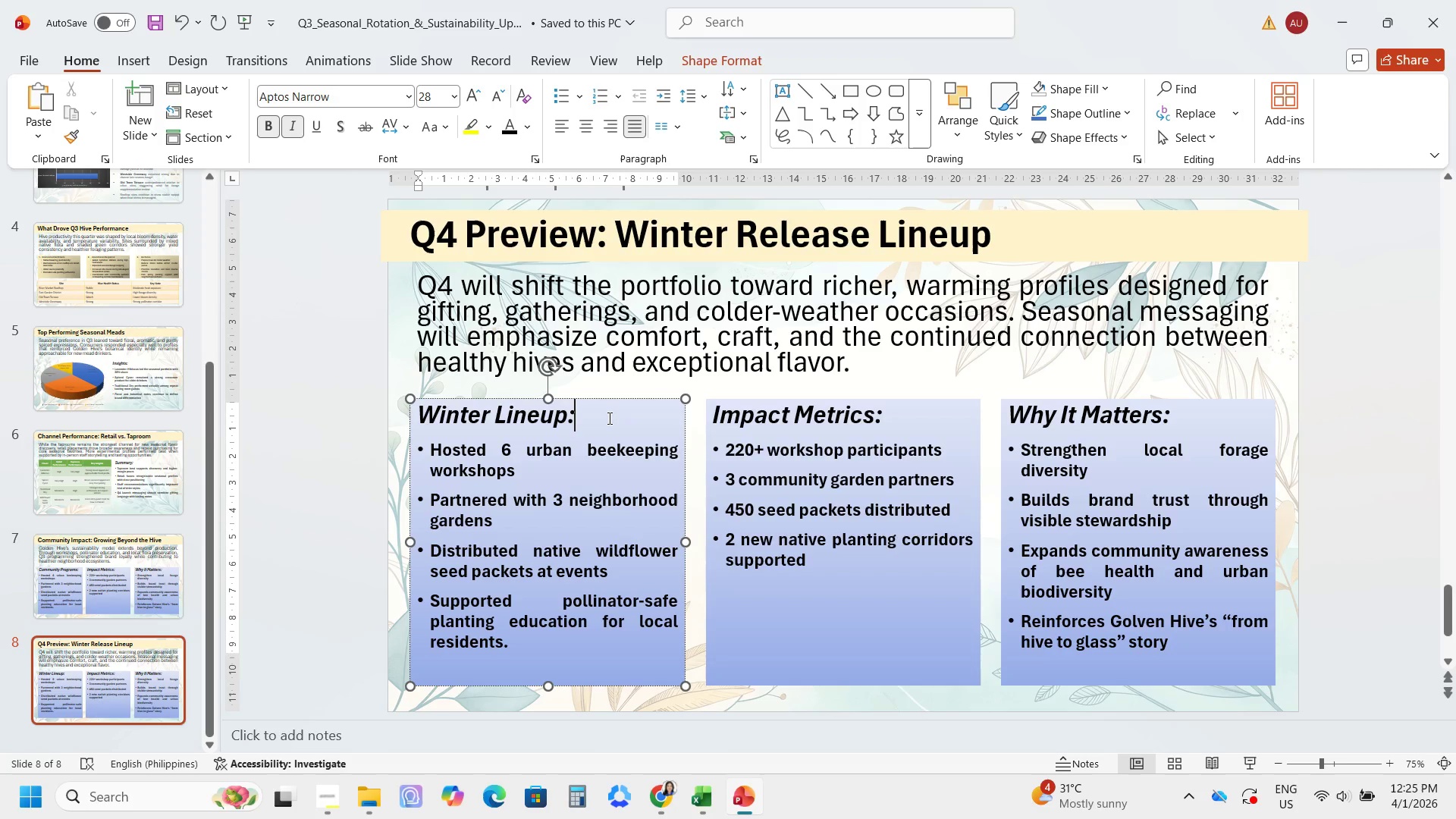 
key(Backspace)
 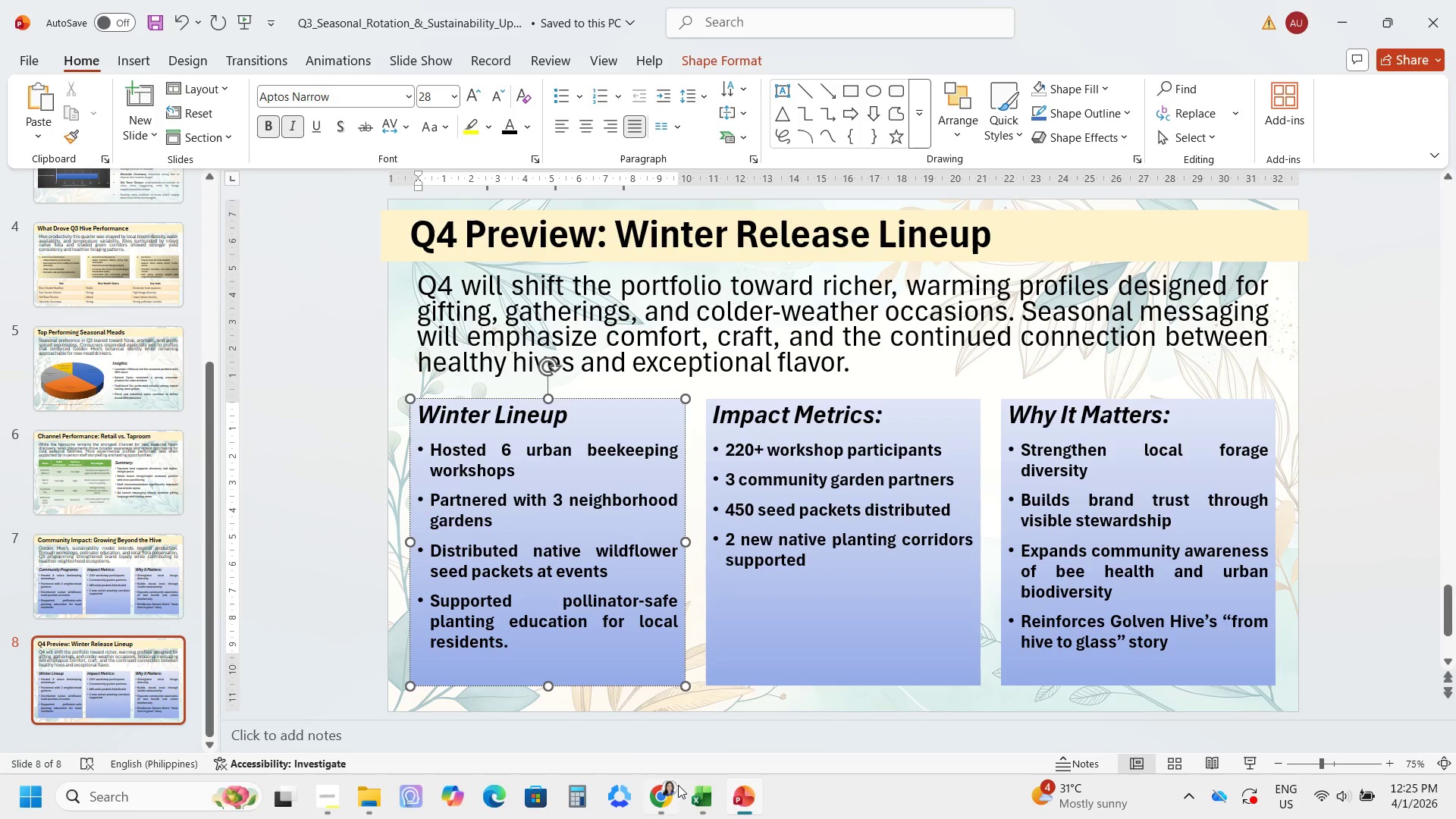 
left_click([689, 799])
 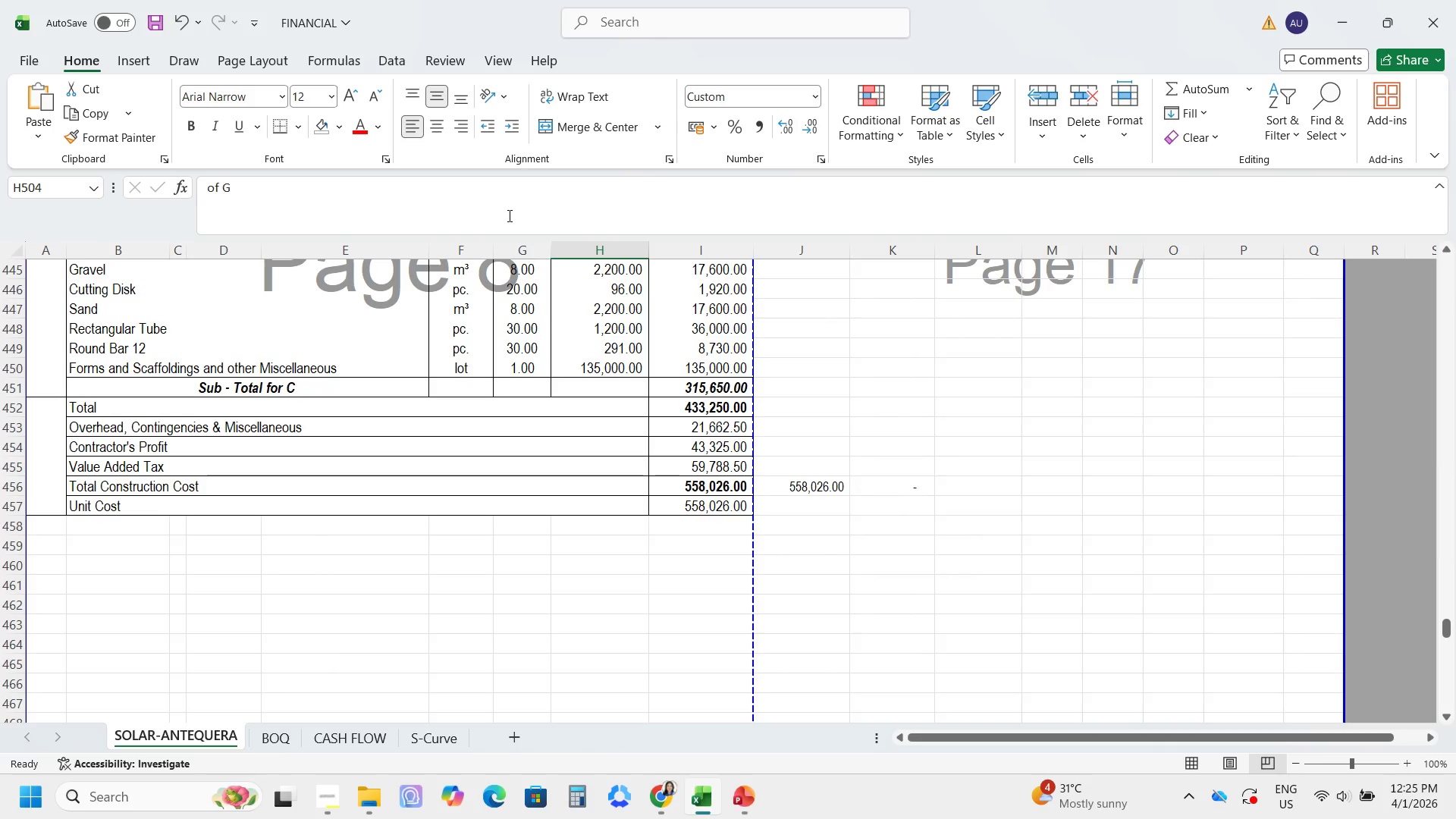 
wait(8.17)
 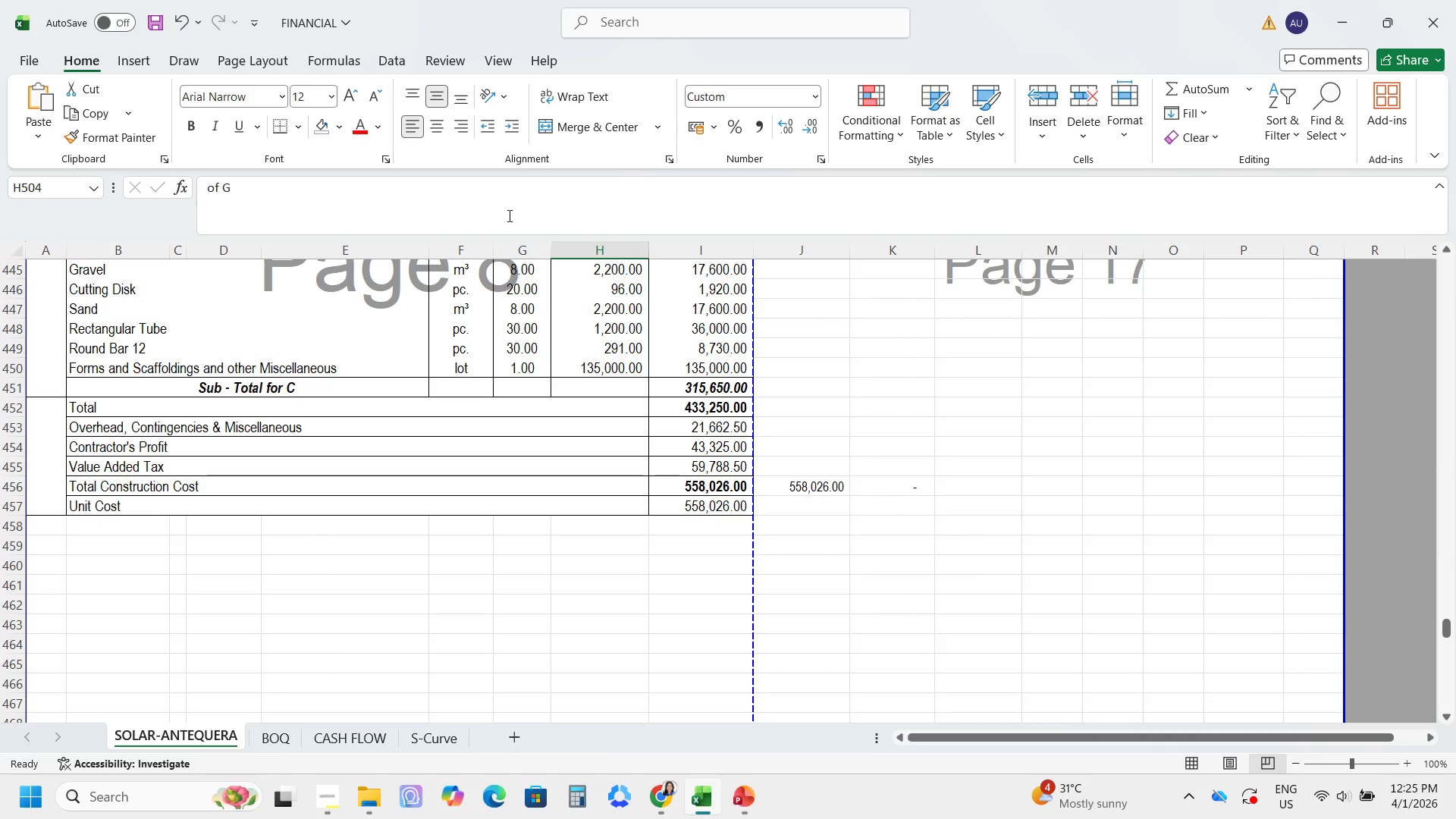 
left_click([326, 803])